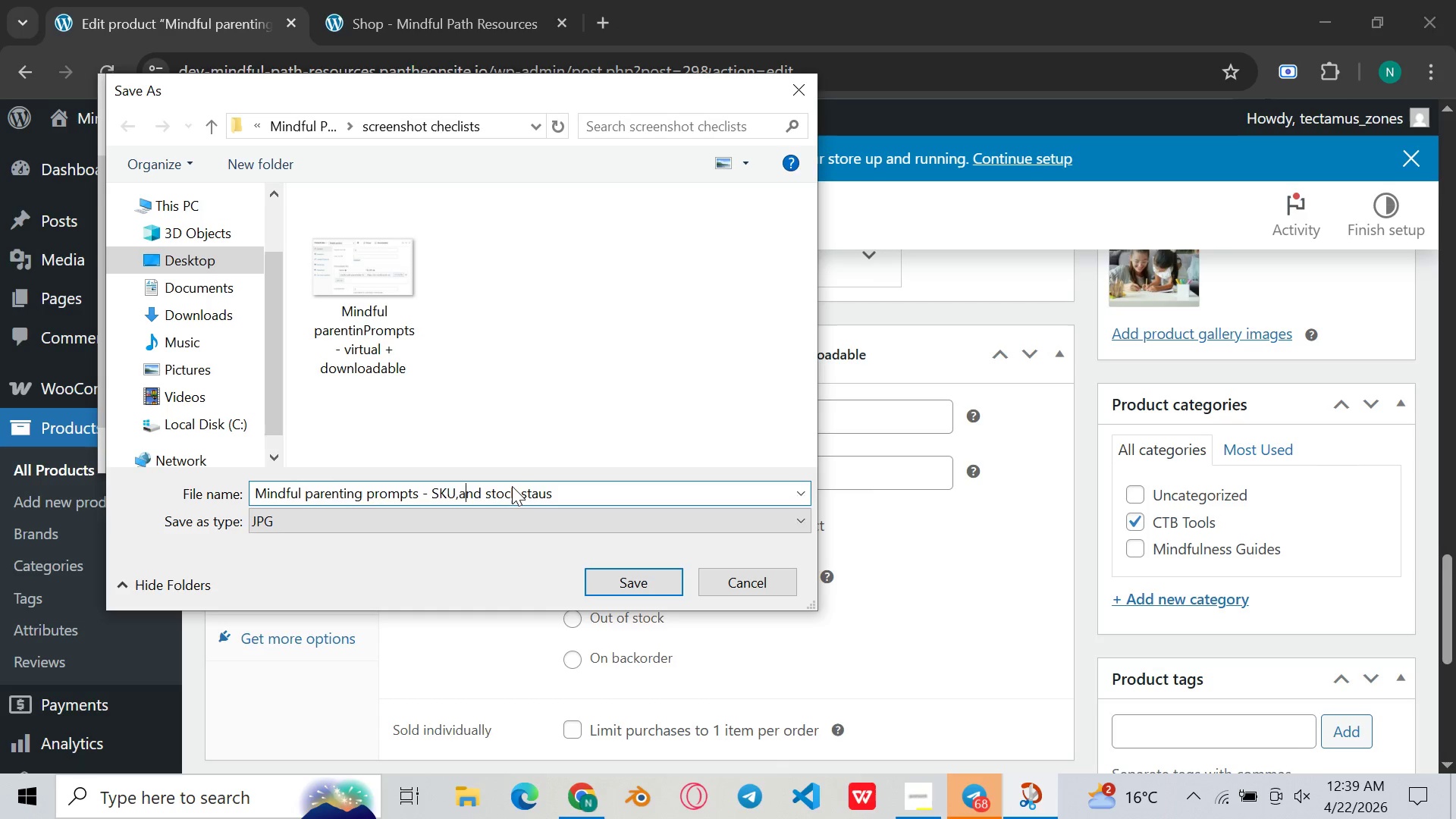 
key(ArrowLeft)
 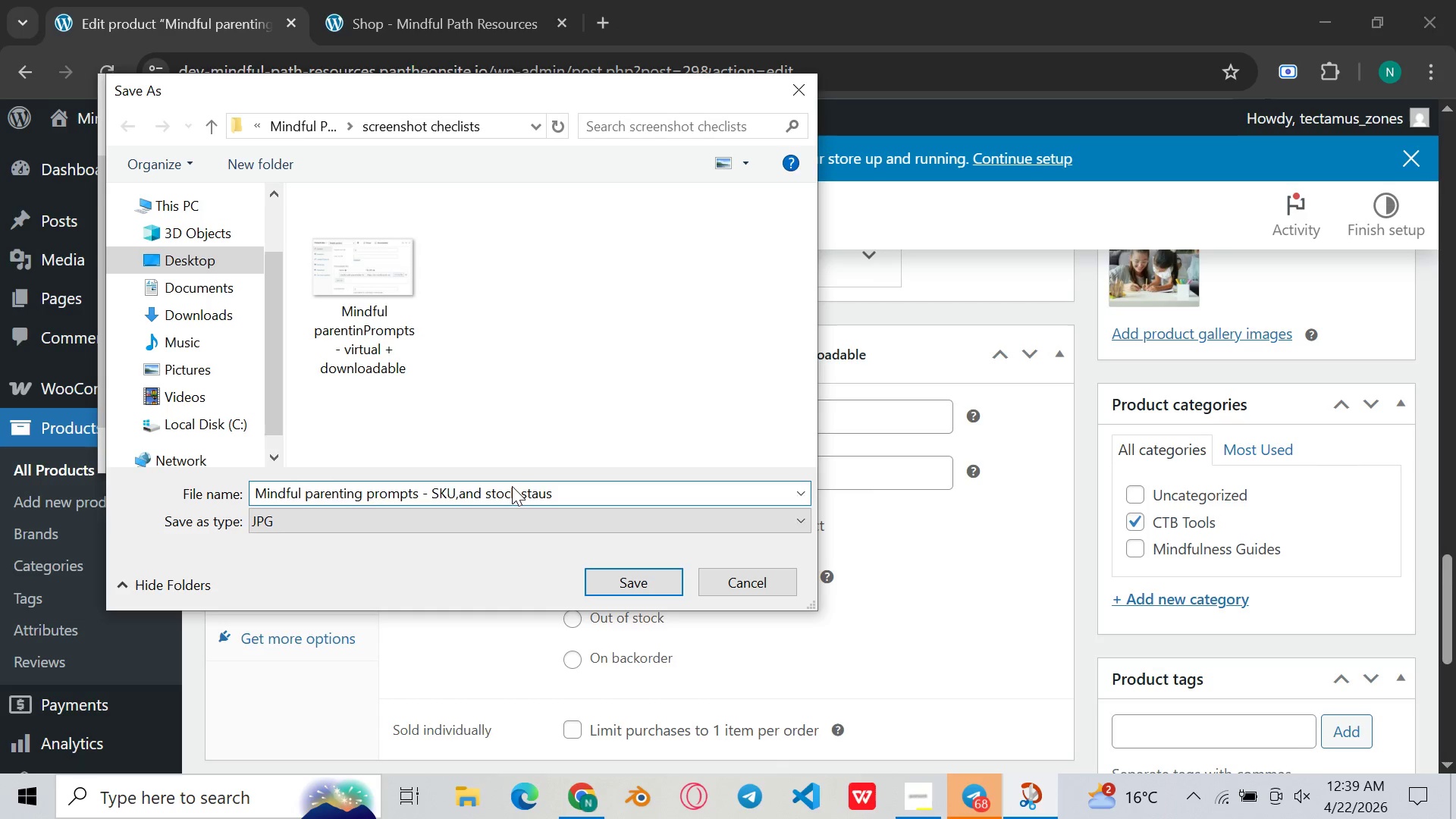 
key(Backspace)
 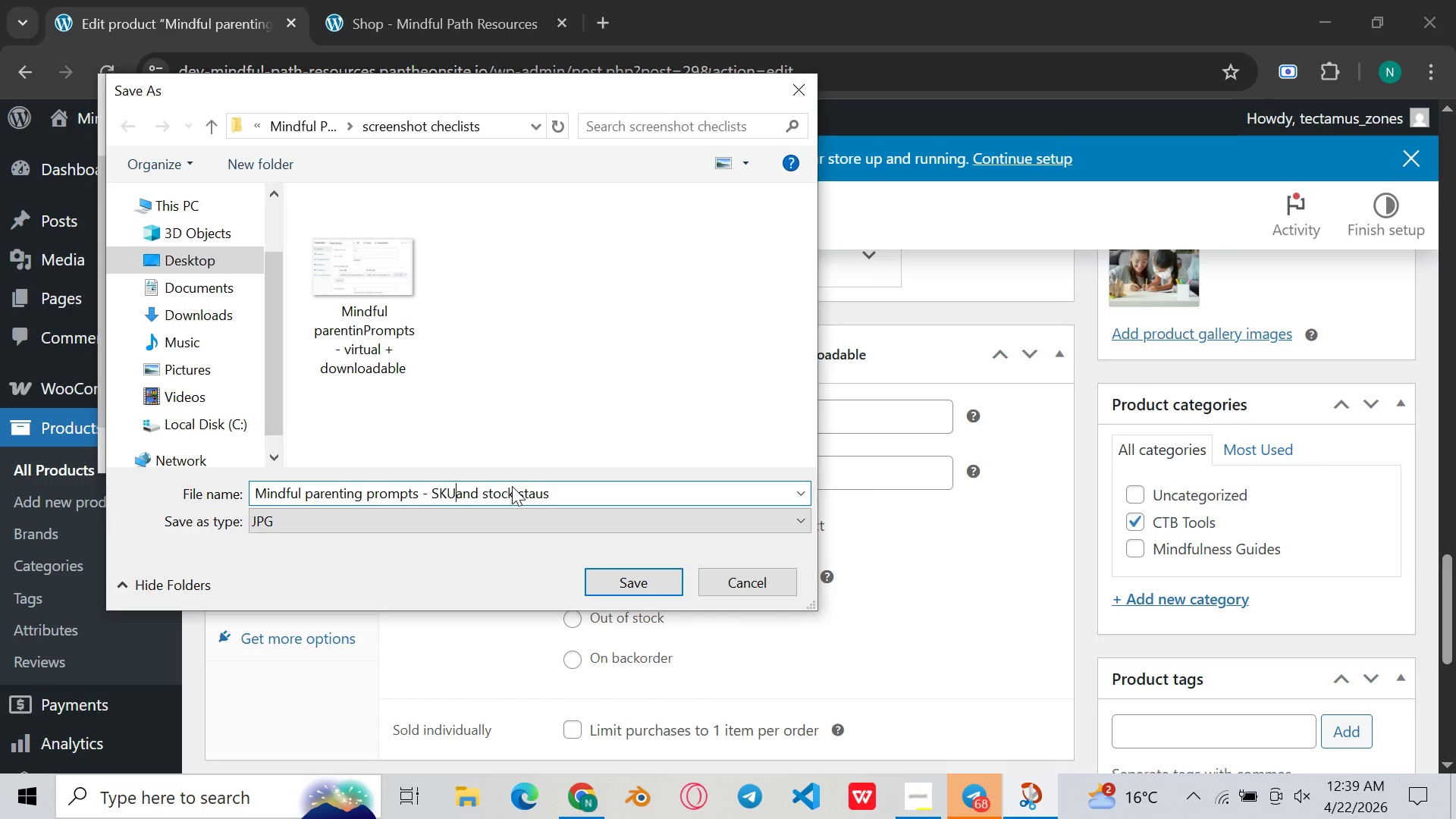 
key(Space)
 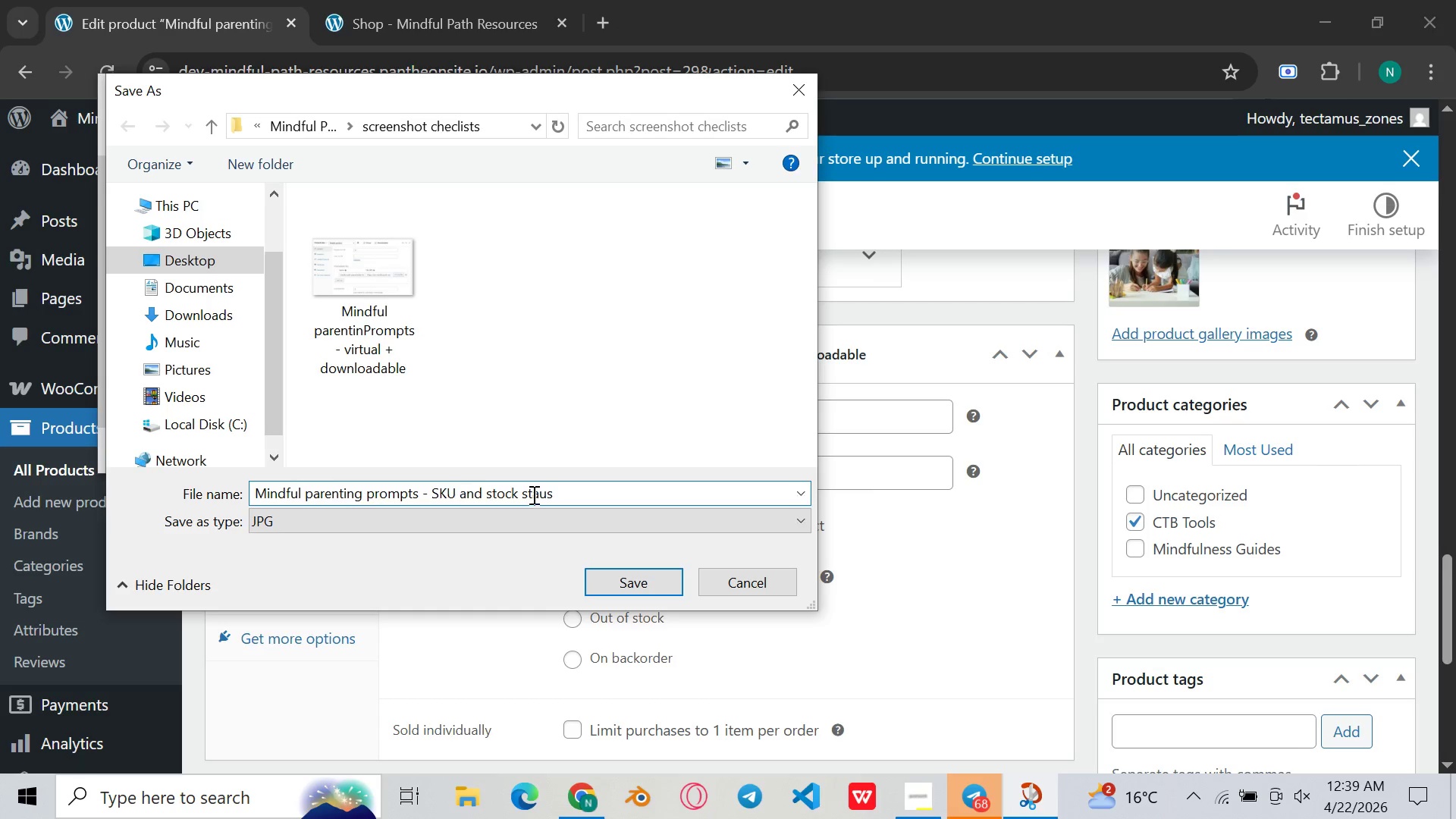 
left_click([617, 572])
 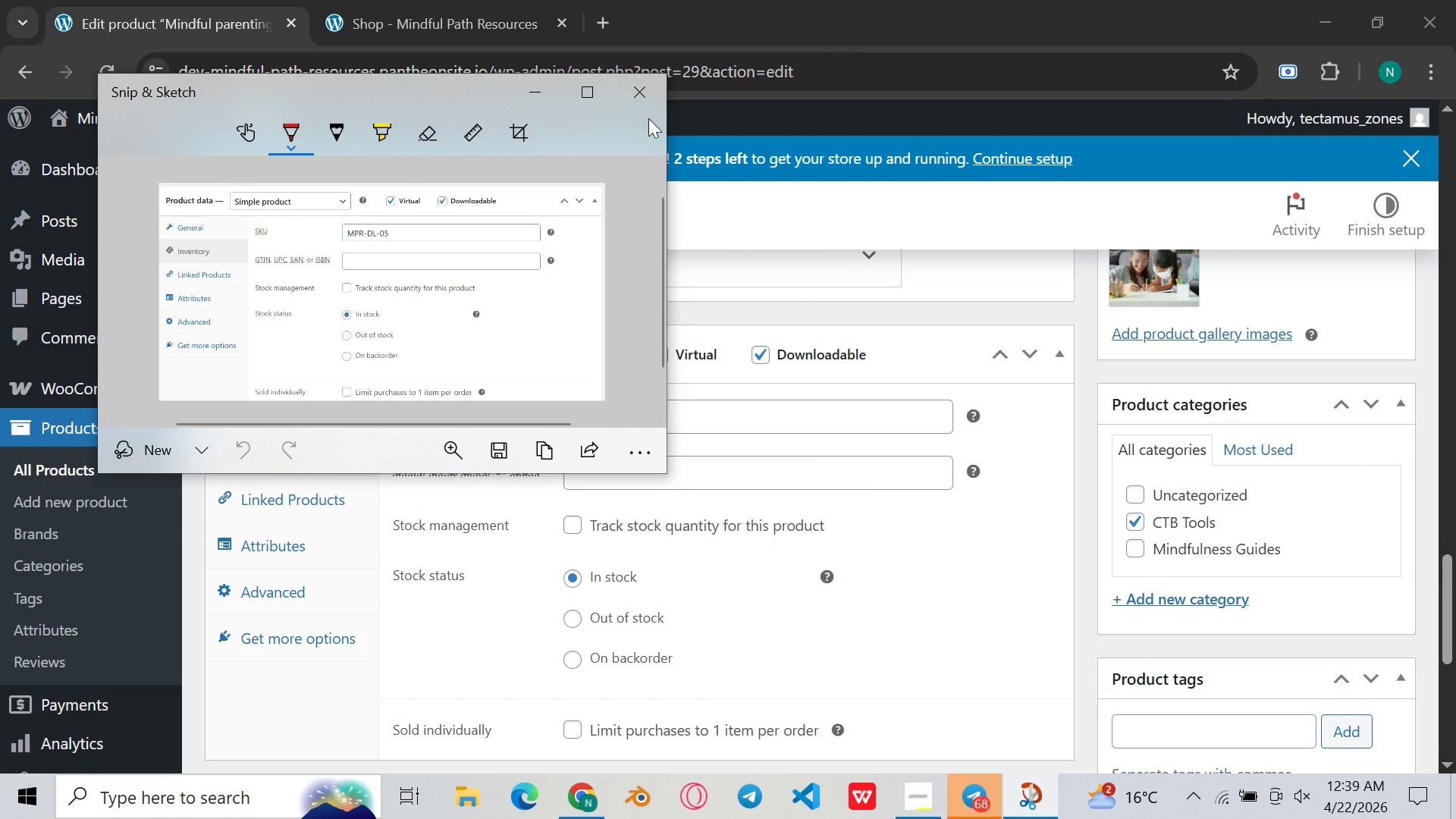 
left_click([646, 105])
 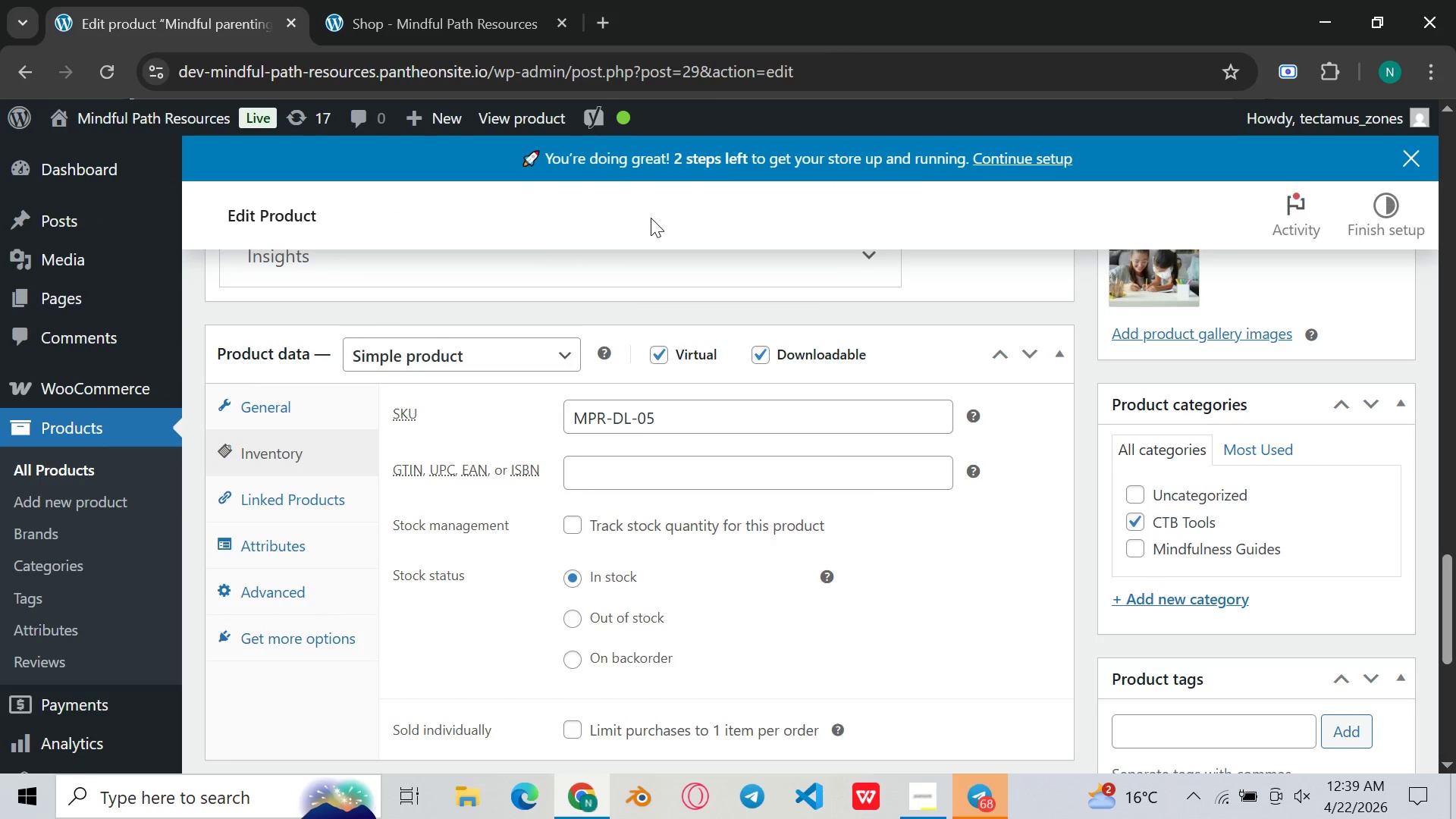 
wait(8.05)
 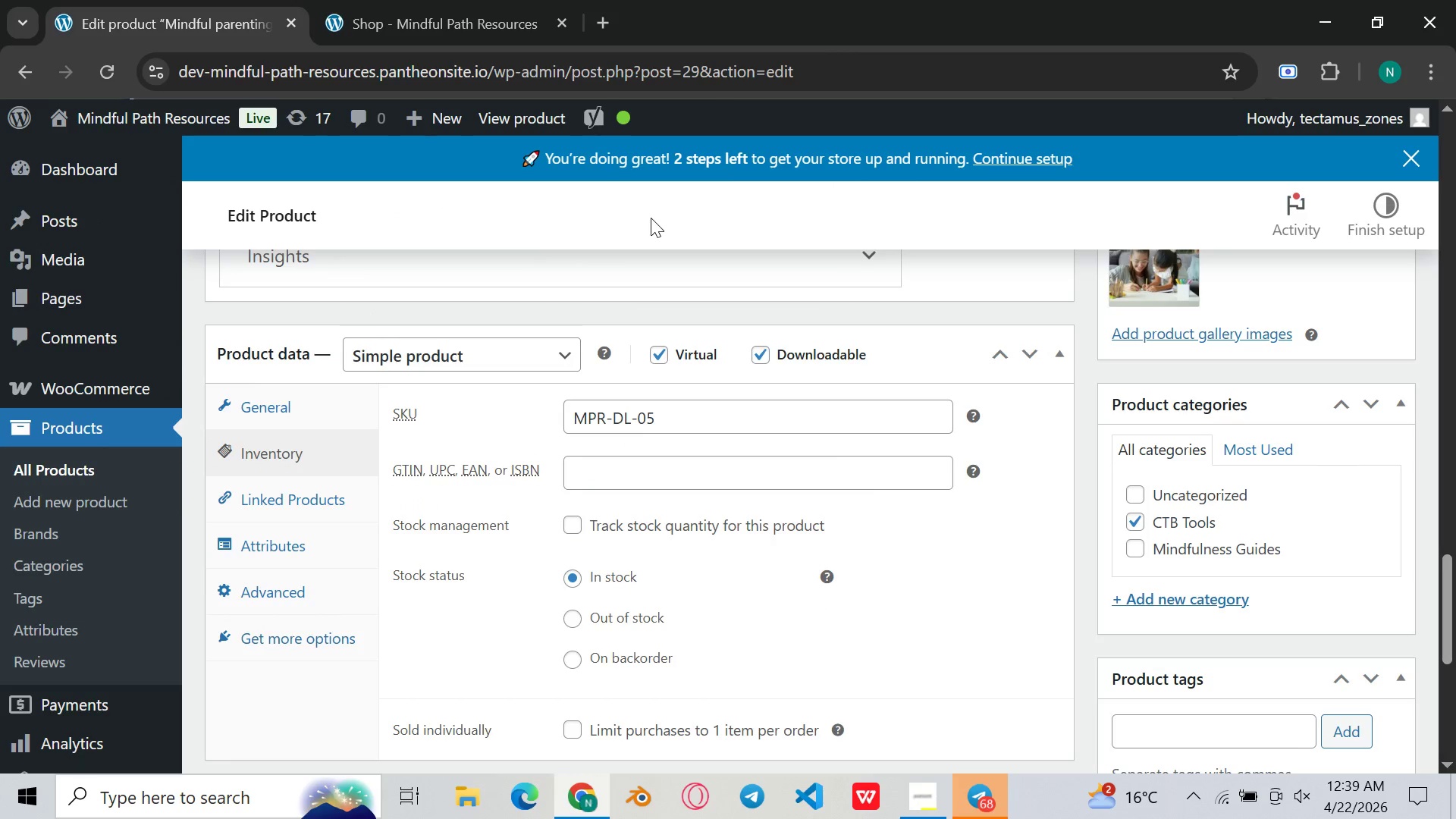 
scroll: coordinate [628, 384], scroll_direction: up, amount: 11.0
 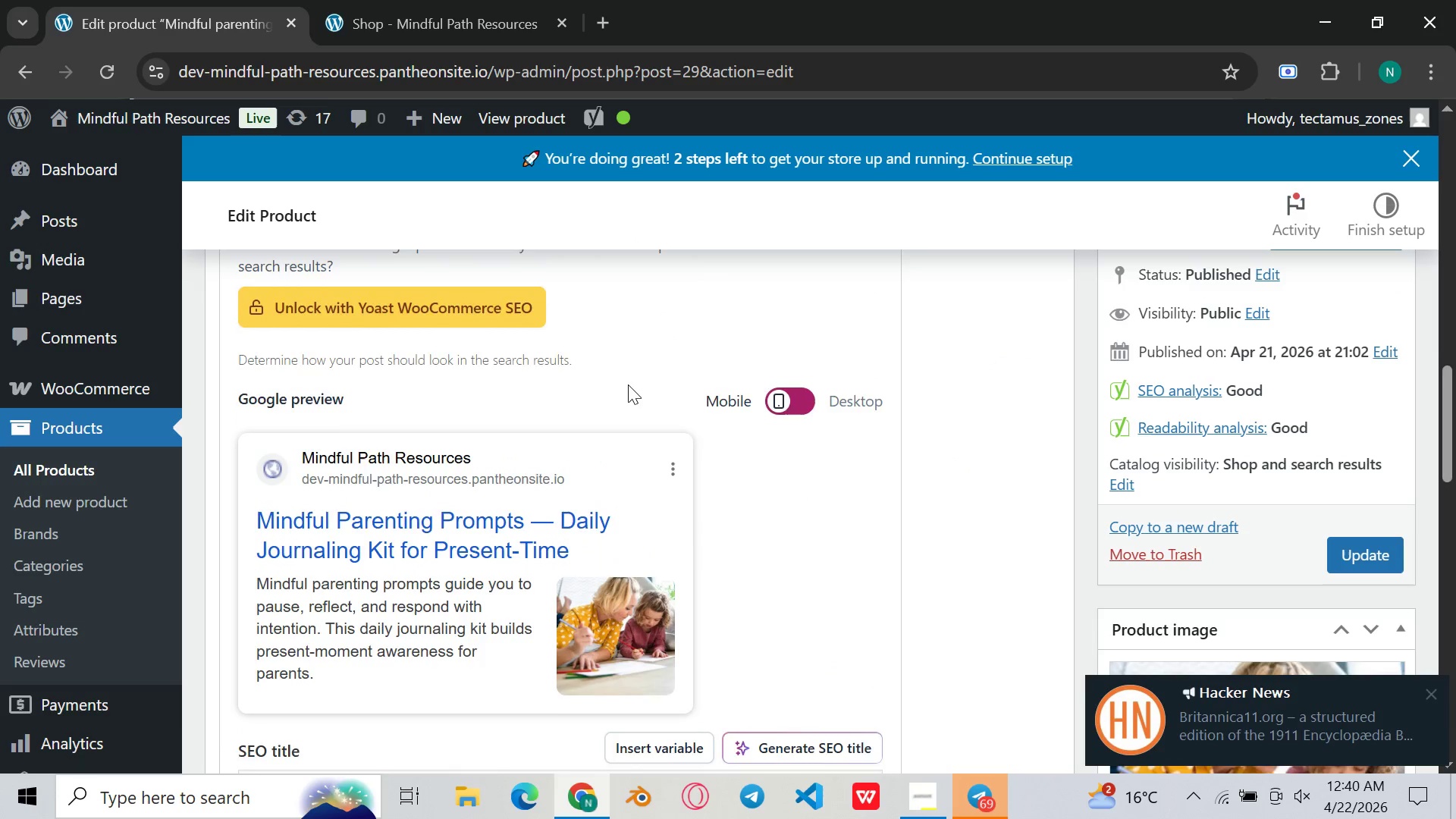 
scroll: coordinate [628, 384], scroll_direction: down, amount: 3.0
 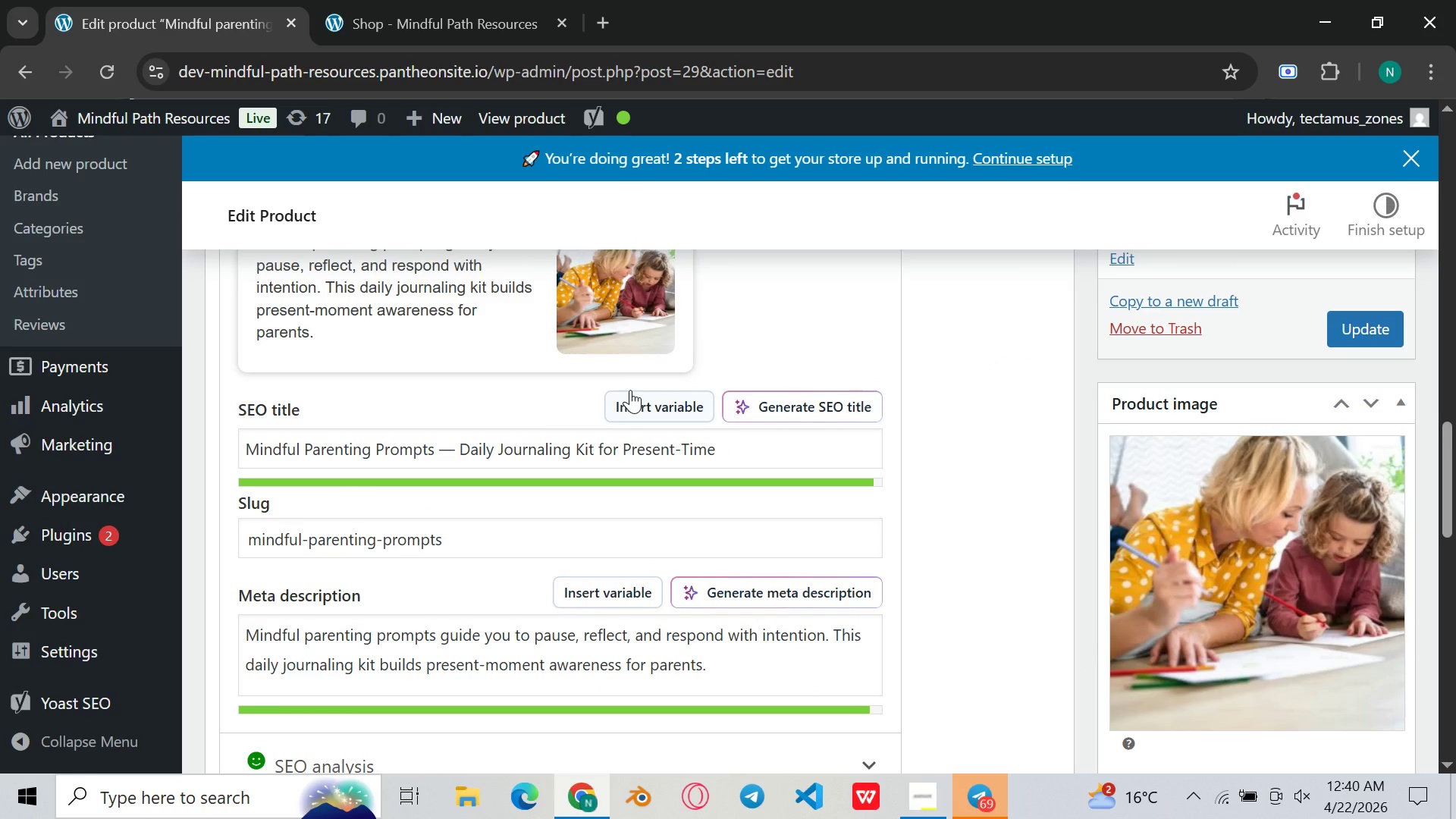 
wait(13.76)
 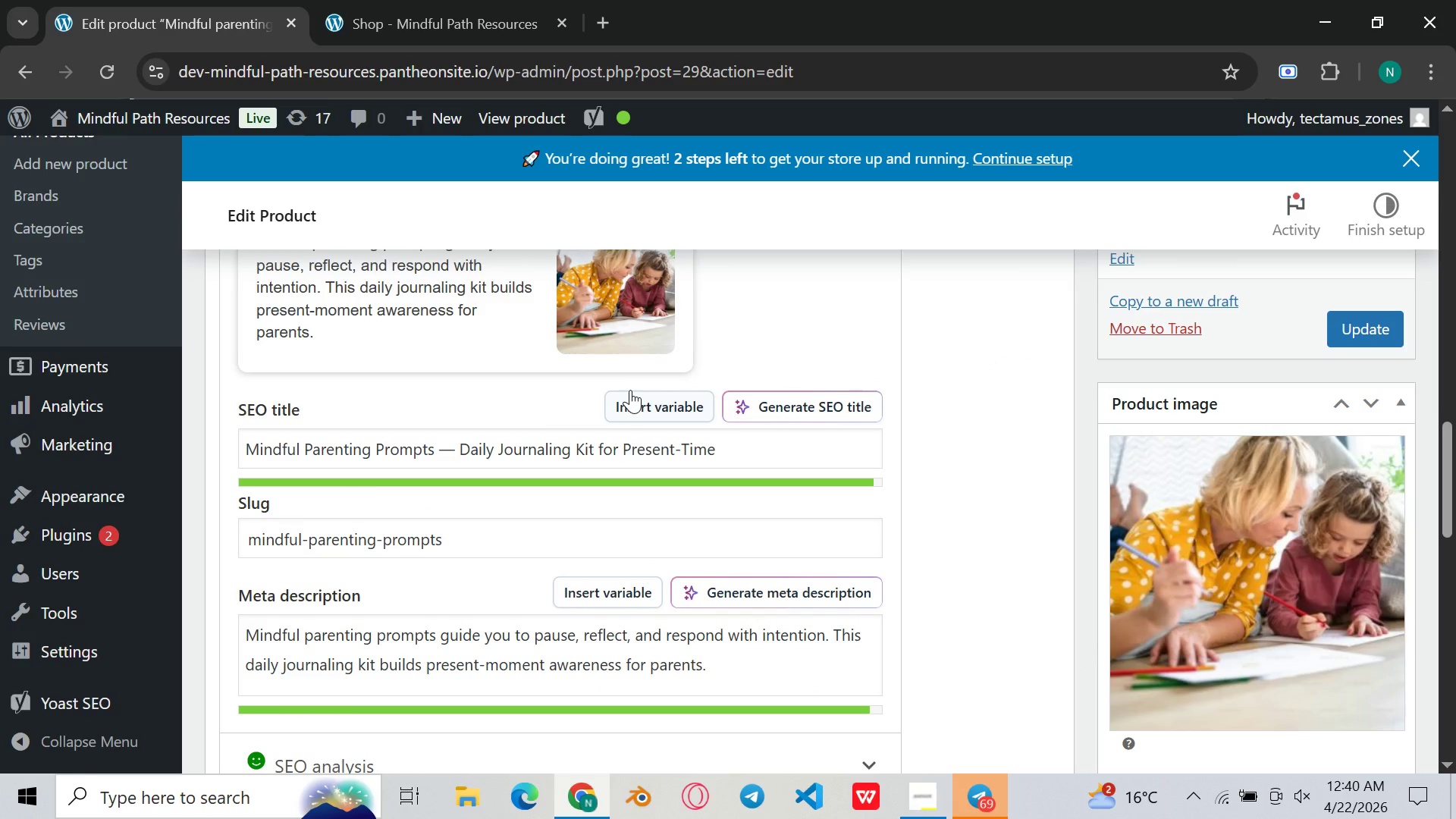 
left_click([809, 323])
 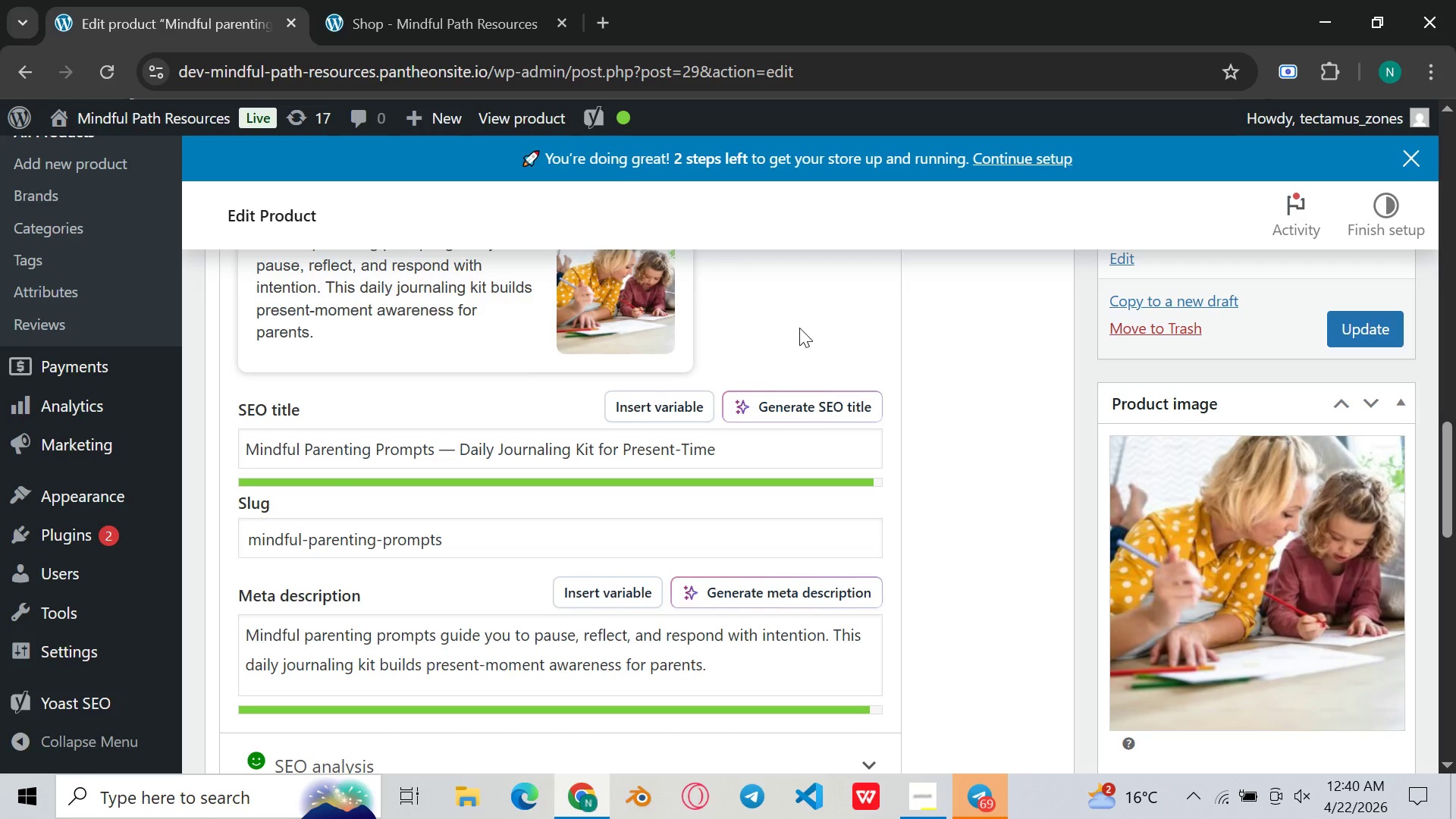 
scroll: coordinate [799, 328], scroll_direction: up, amount: 7.0
 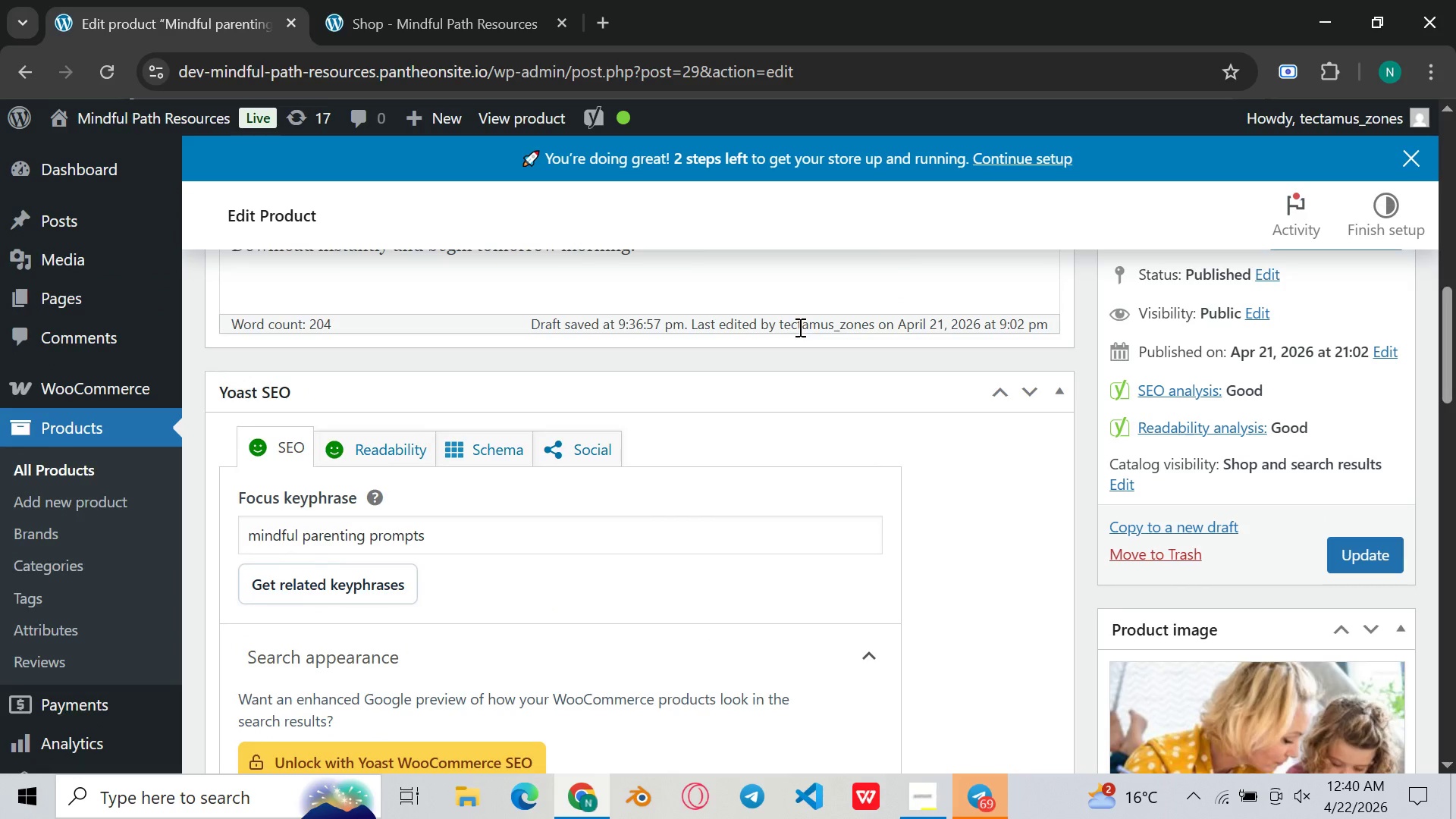 
scroll: coordinate [799, 327], scroll_direction: down, amount: 1.0
 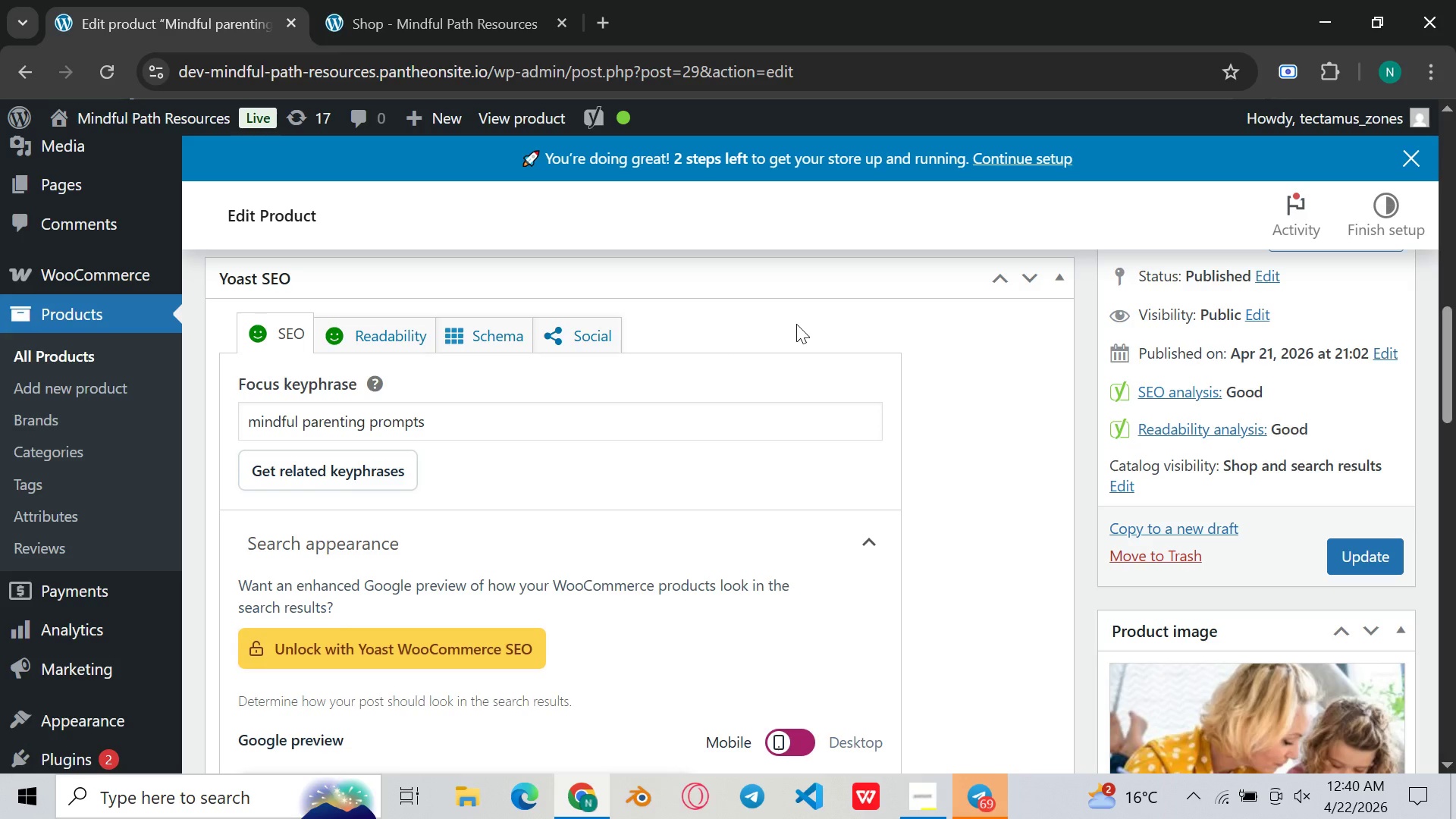 
wait(12.91)
 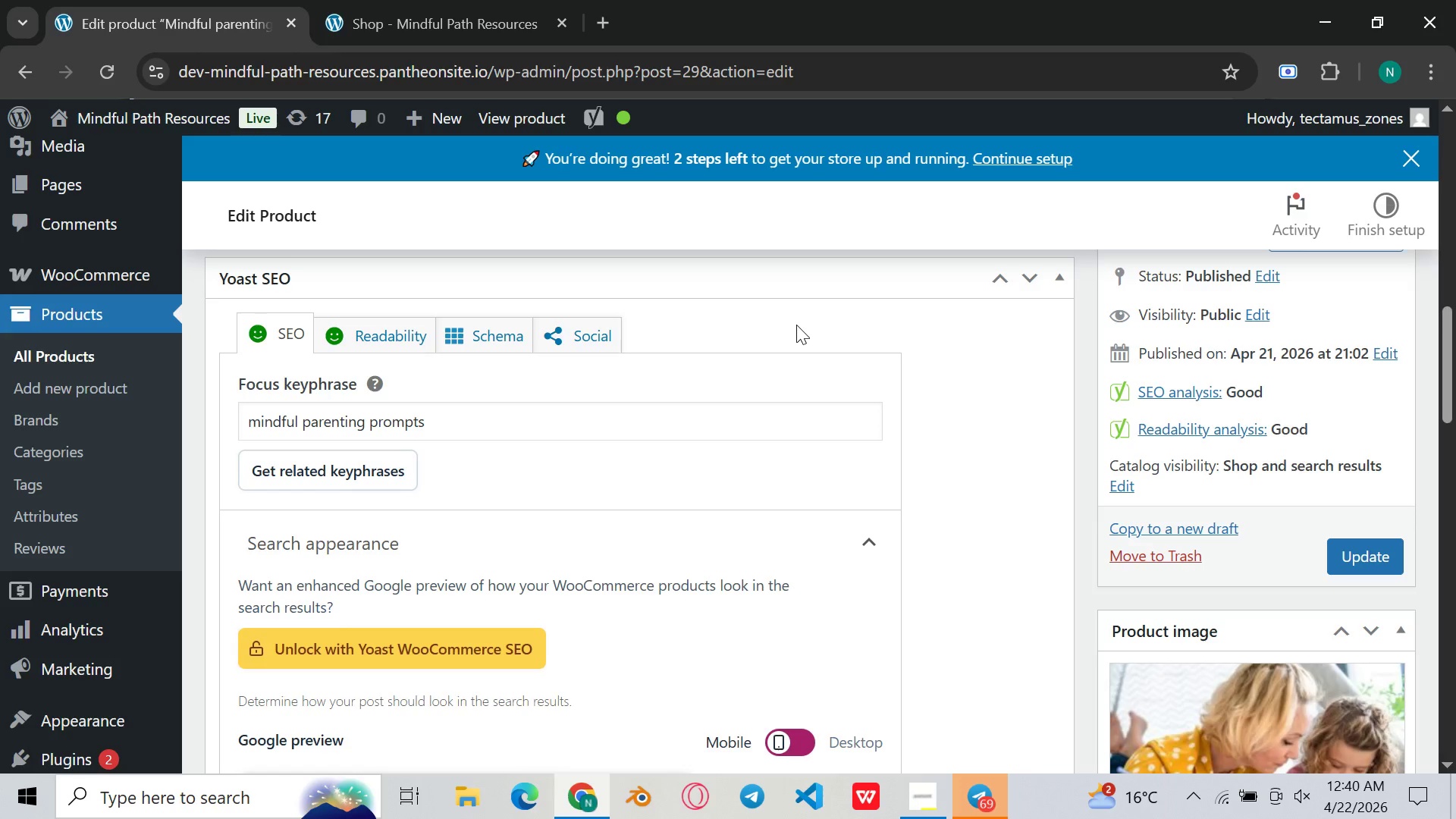 
key(Meta+Shift+S)
 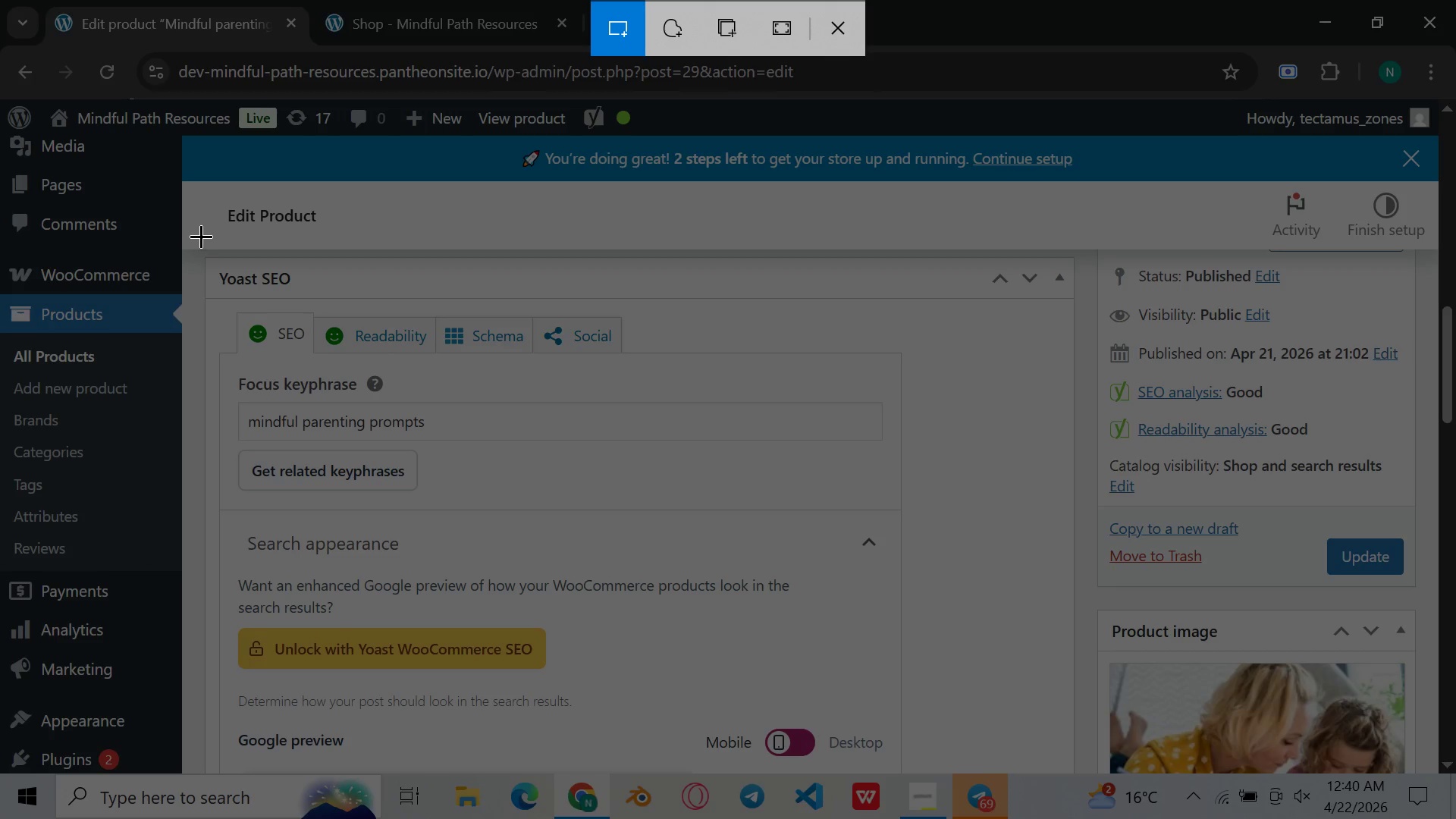 
left_click_drag(start_coordinate=[200, 248], to_coordinate=[1053, 763])
 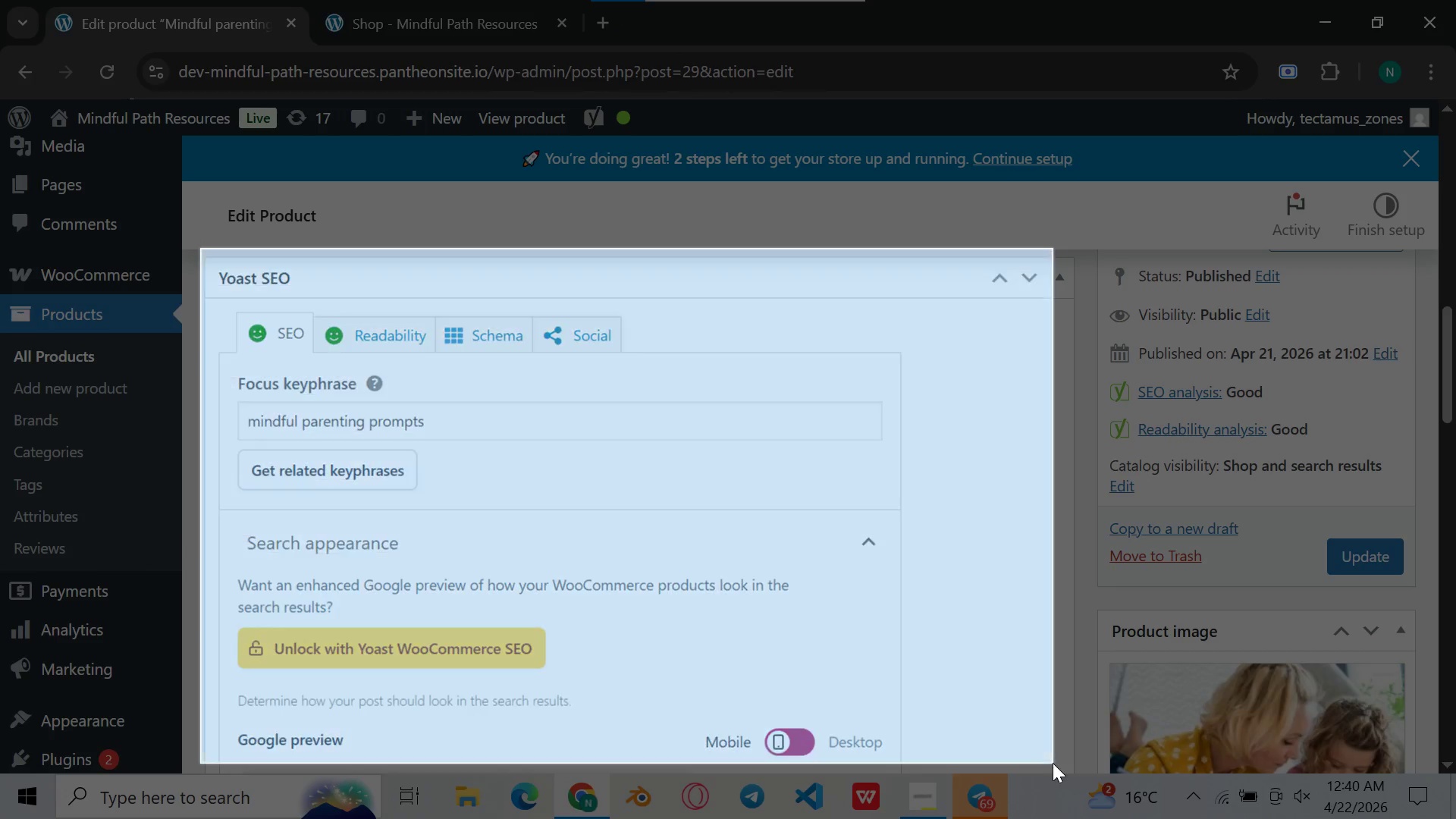 
left_click_drag(start_coordinate=[1053, 763], to_coordinate=[1082, 770])
 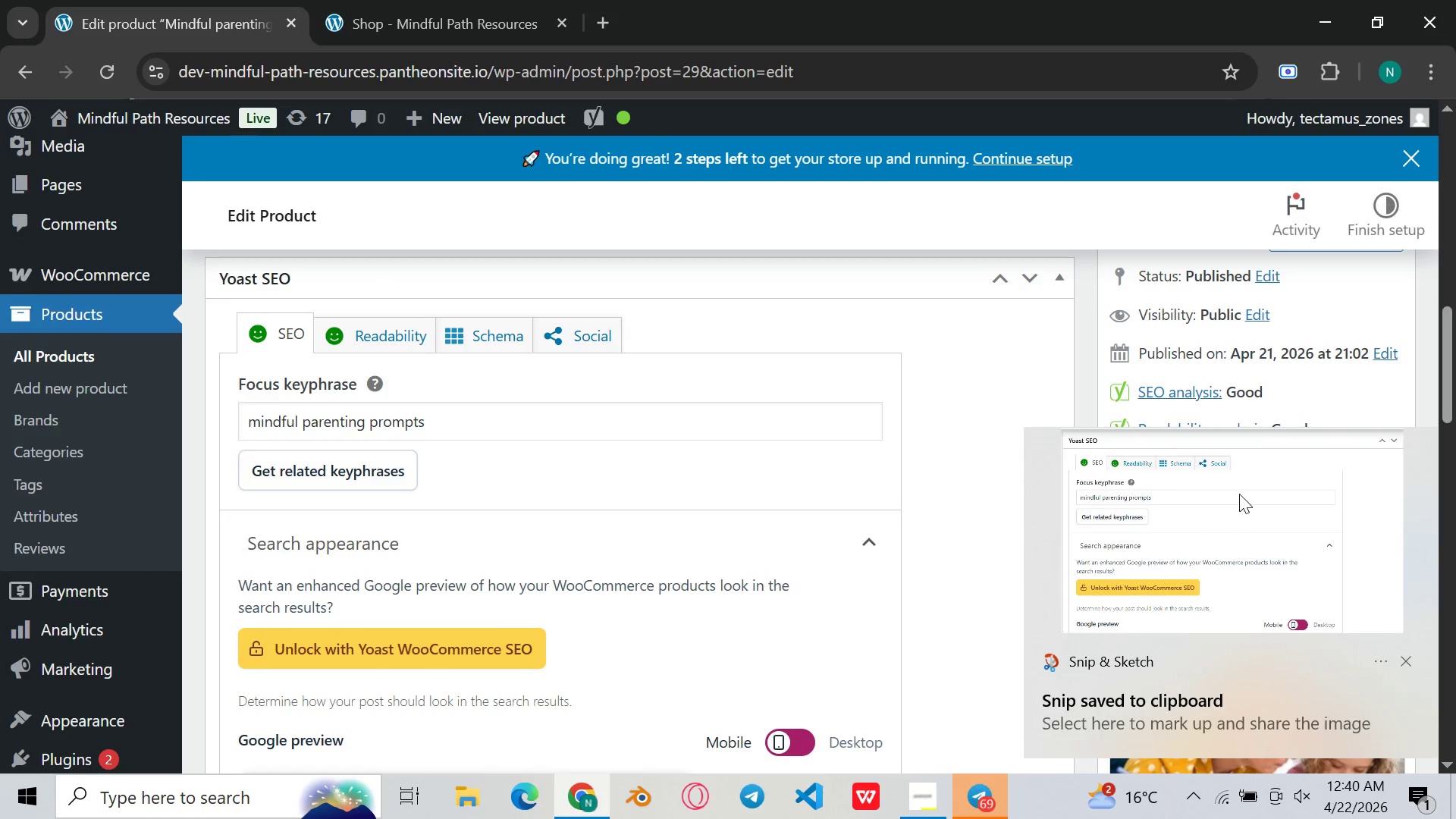 
left_click_drag(start_coordinate=[1235, 530], to_coordinate=[1230, 526])
 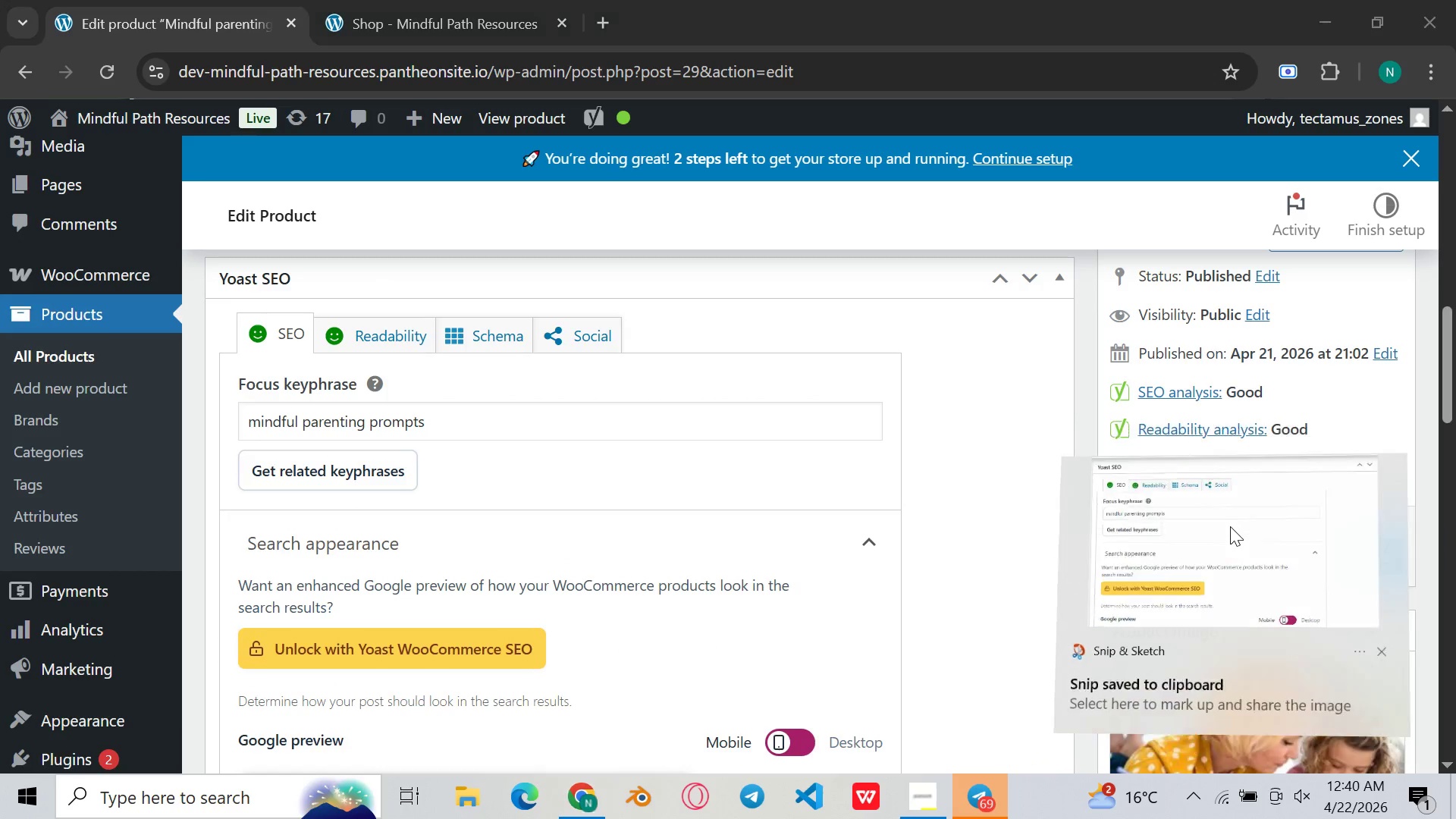 
double_click([1230, 526])
 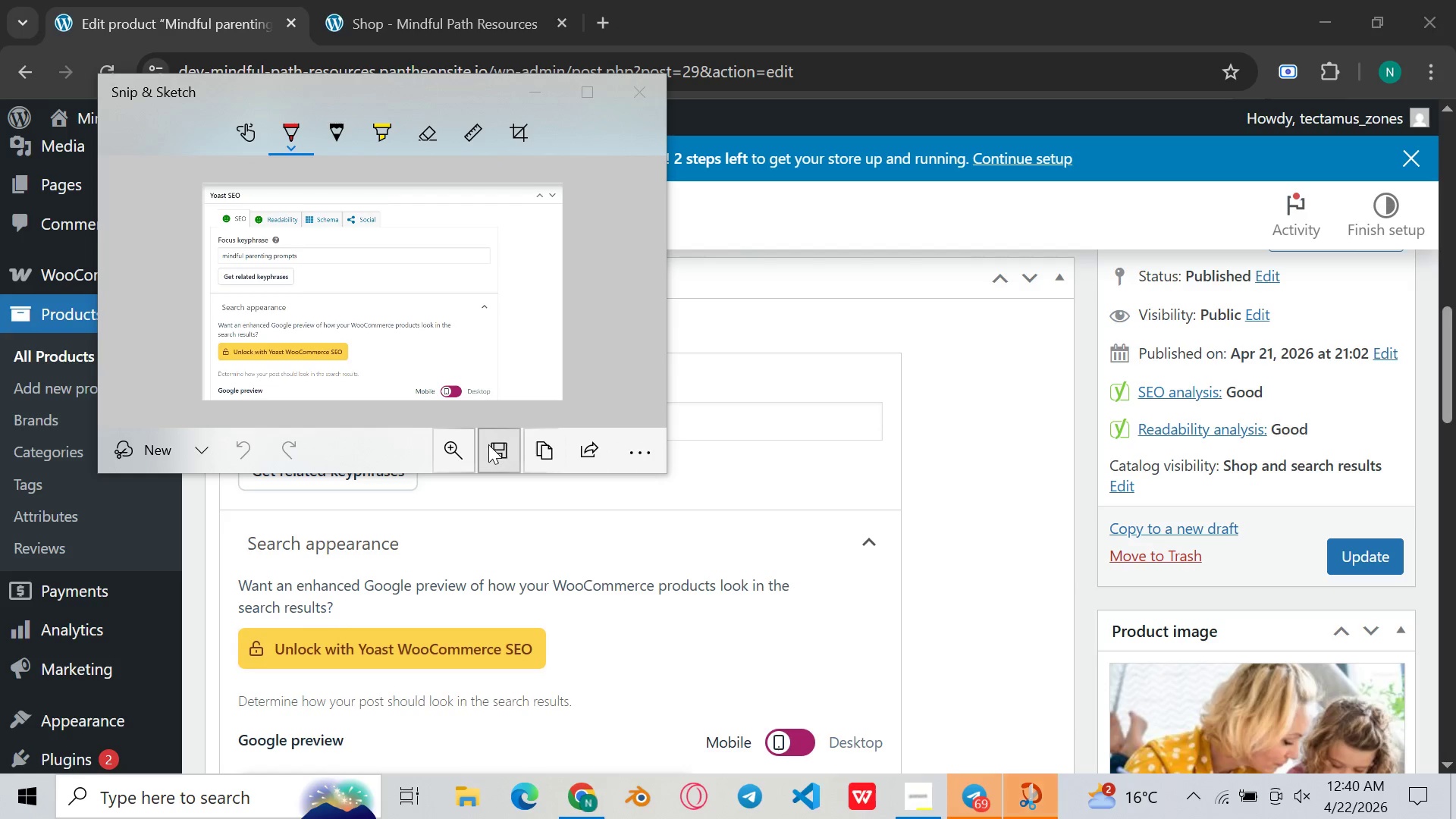 
wait(5.36)
 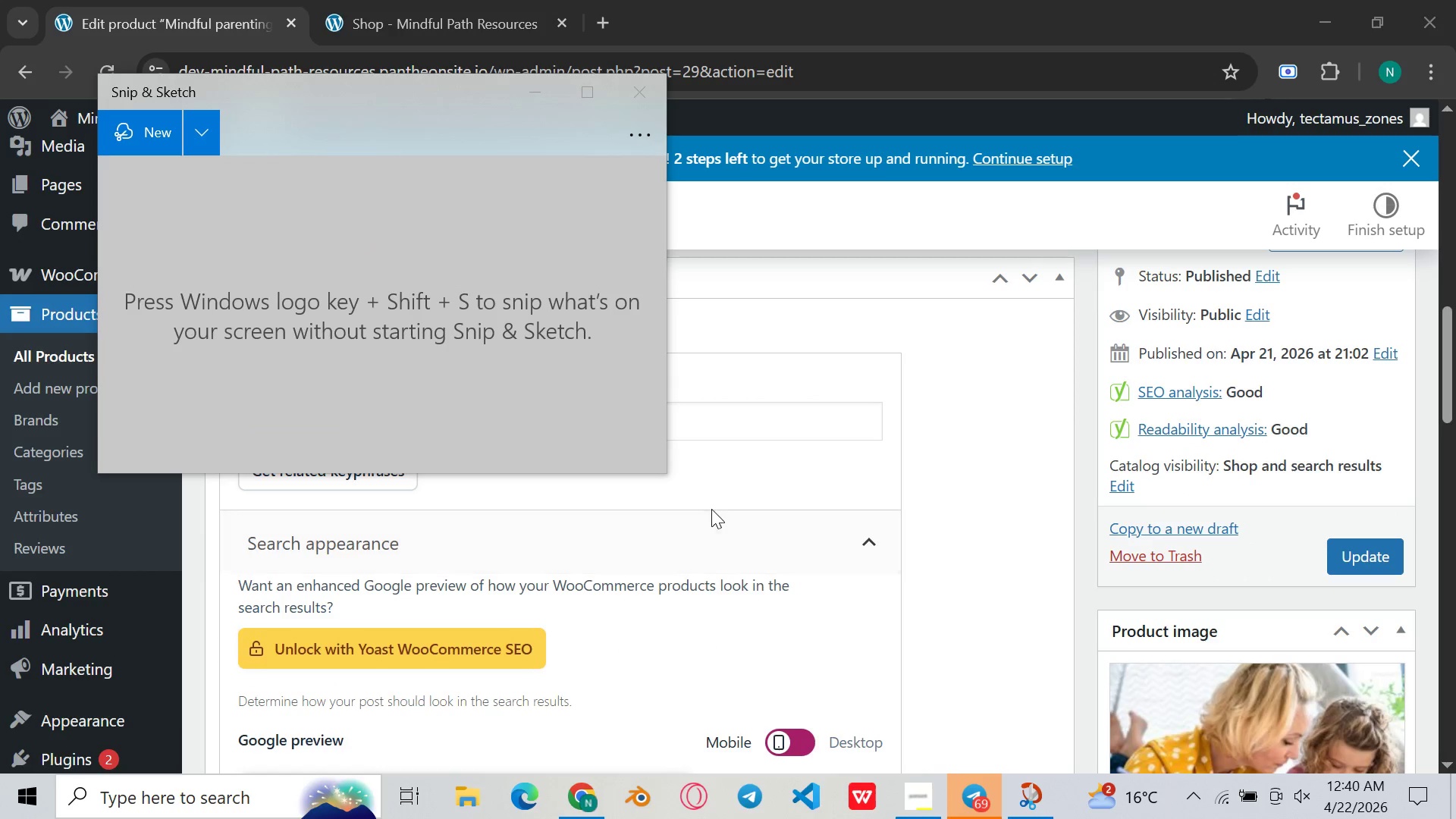 
left_click([488, 444])
 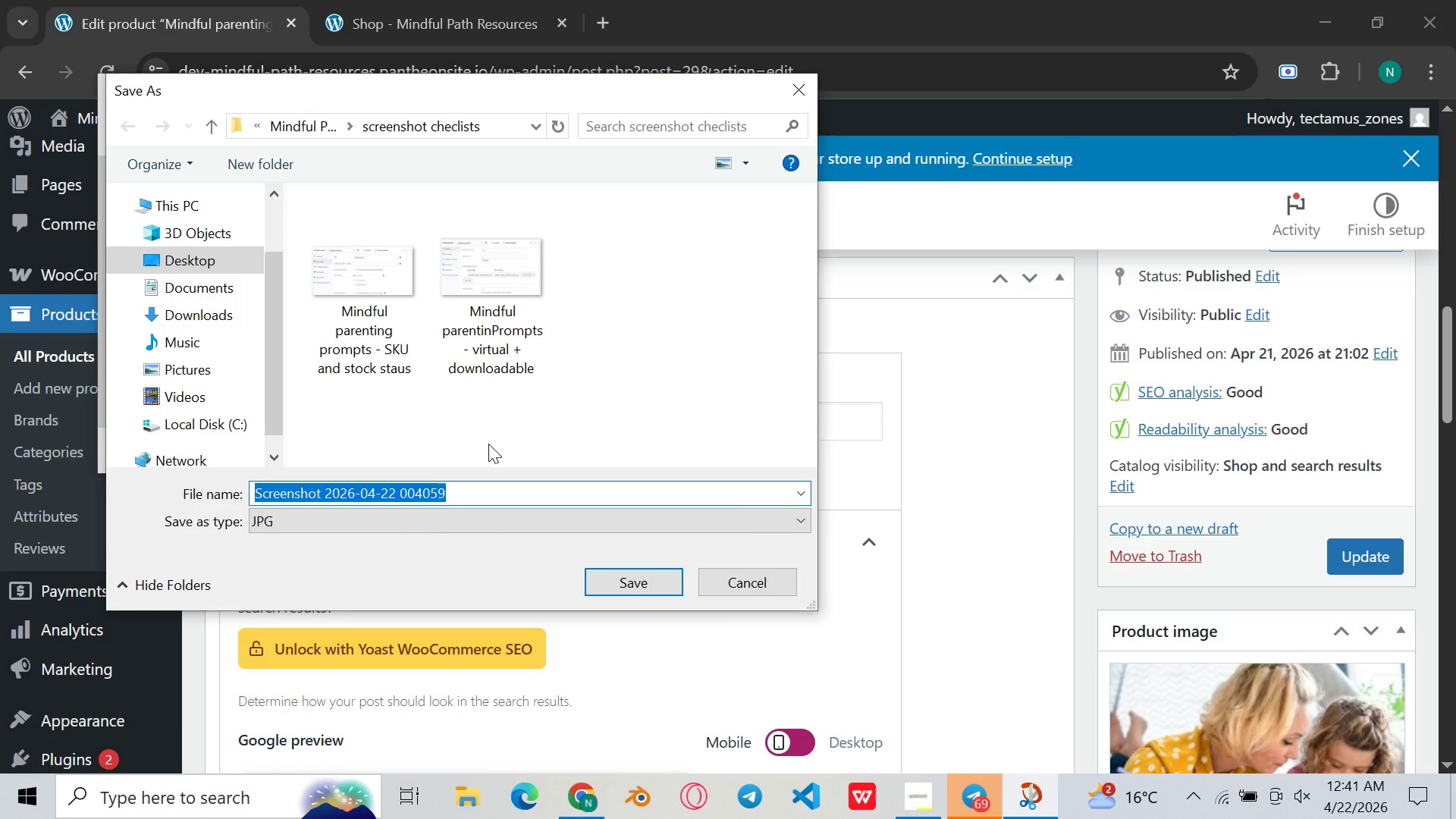 
key(Backspace)
type(Mo)
key(Backspace)
type(indful parenting prompts - )
 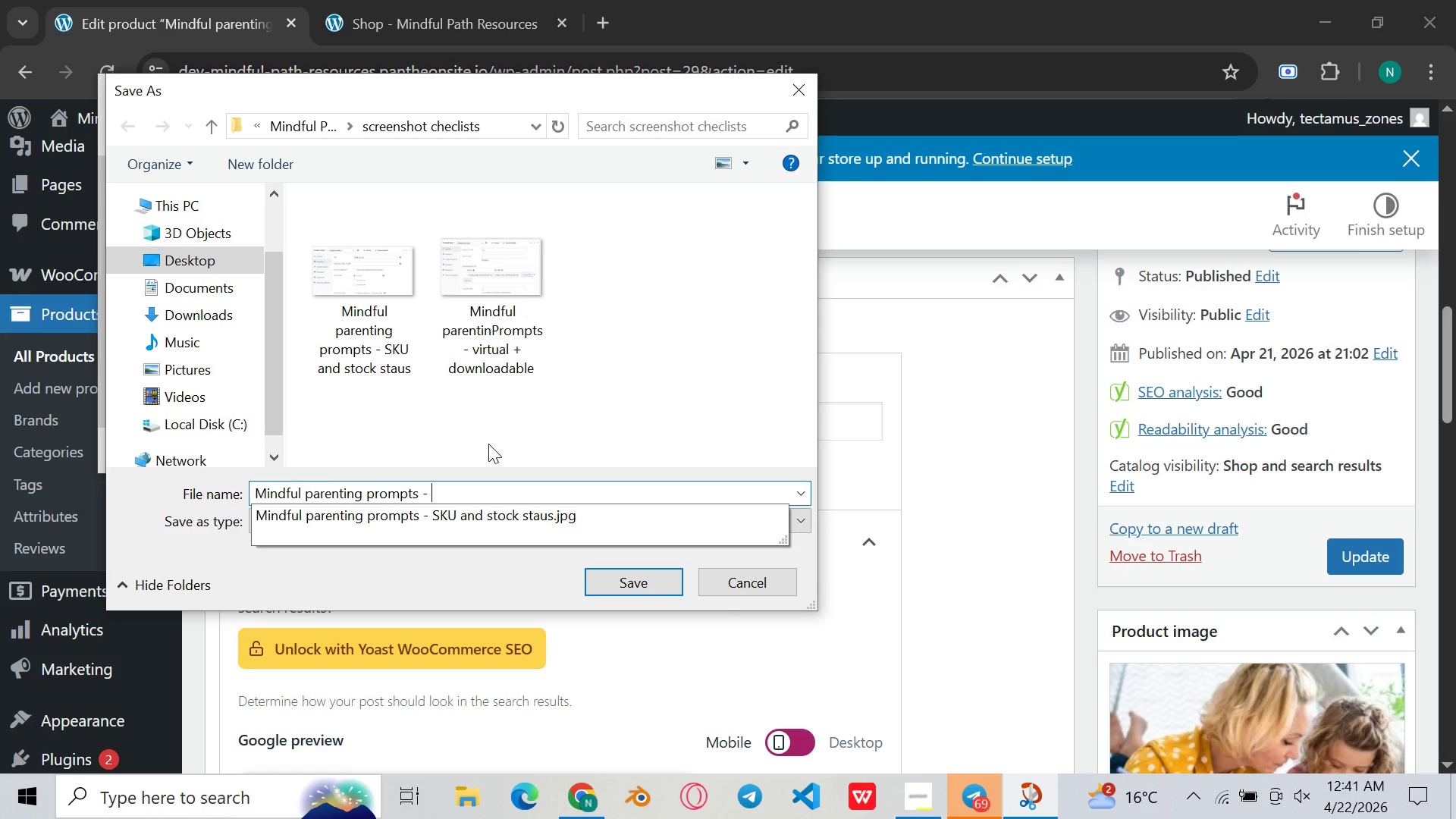 
wait(18.48)
 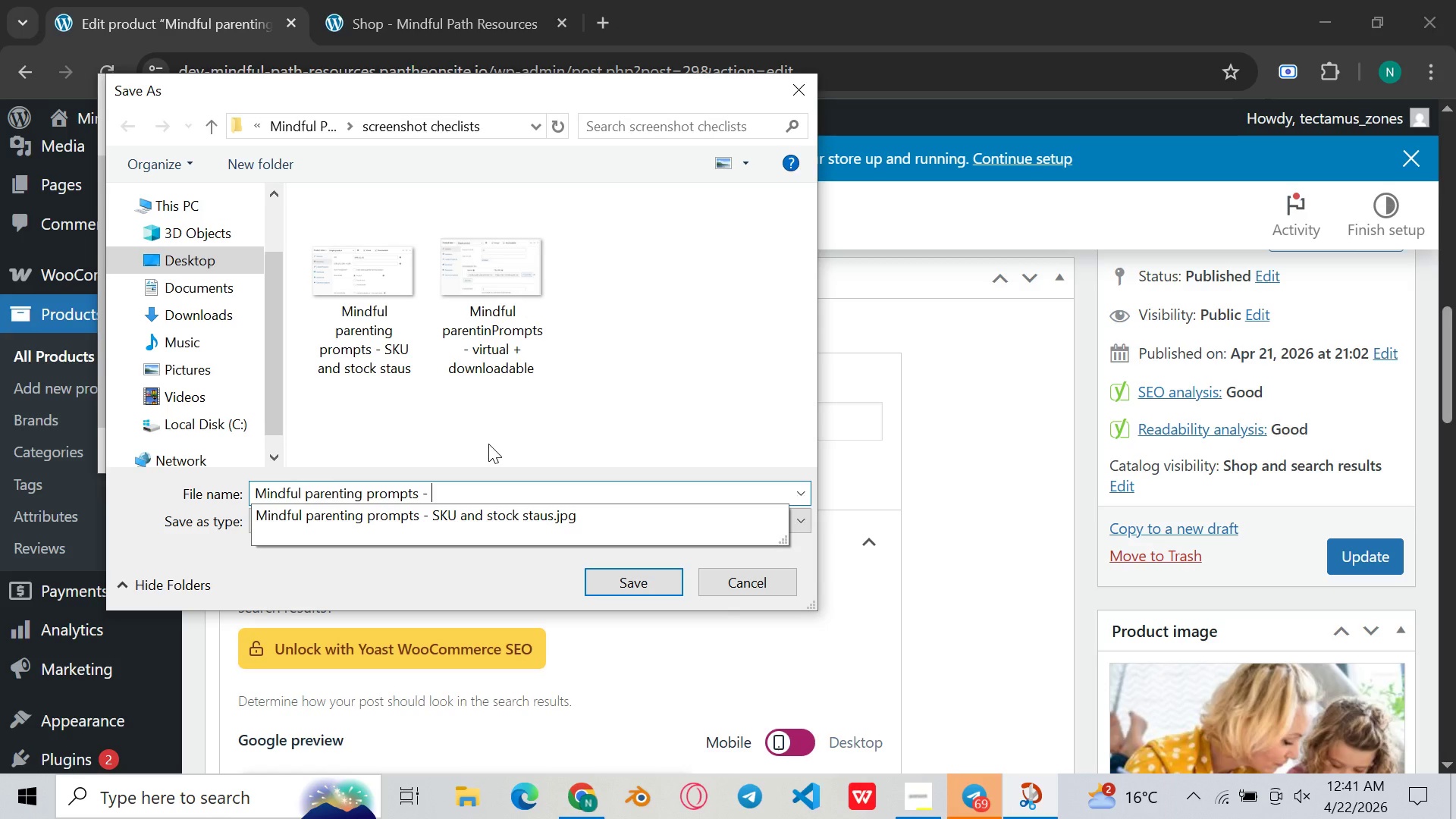 
type(Yoast SEO panel)
 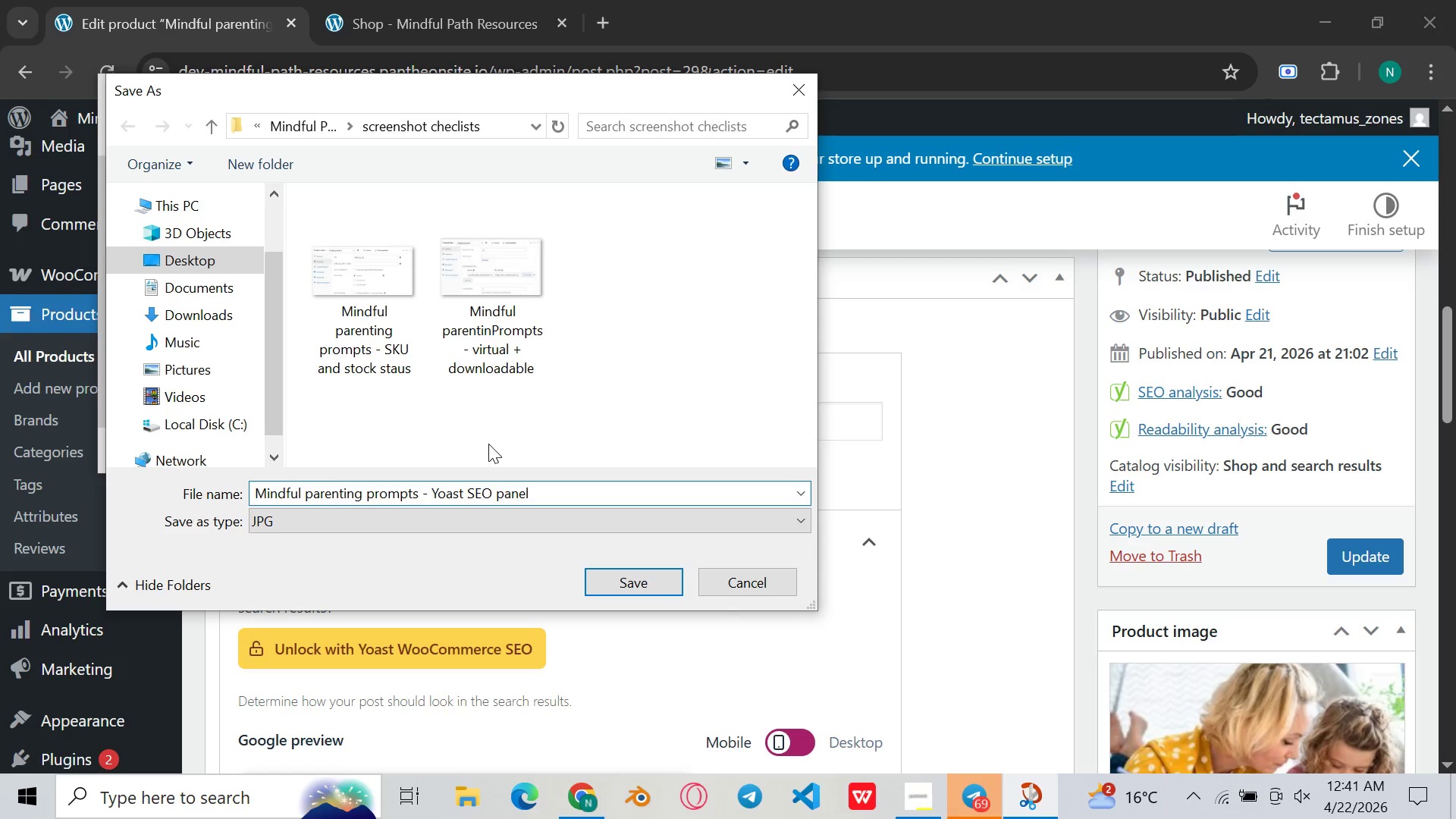 
wait(9.72)
 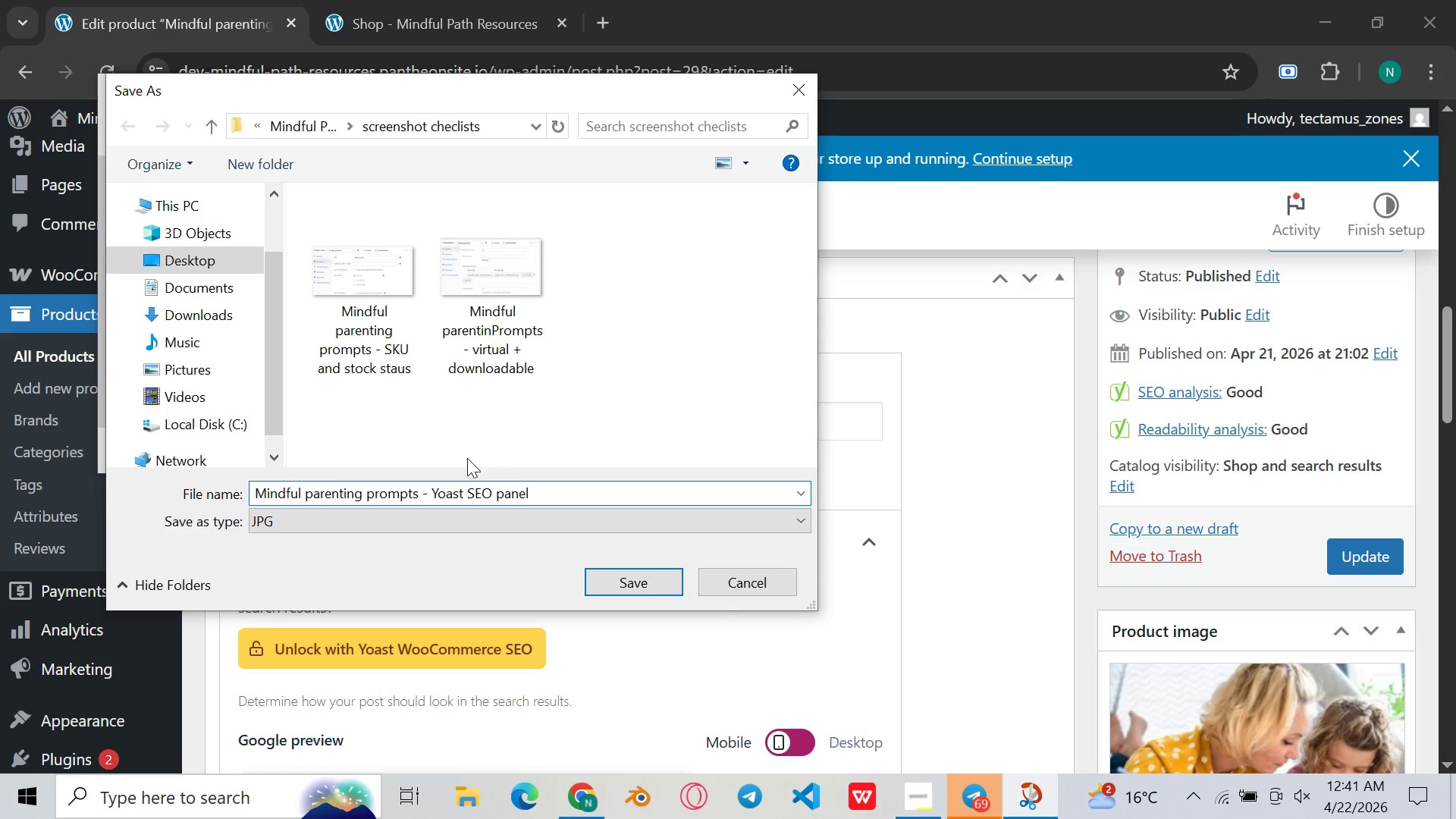 
type( all green)
 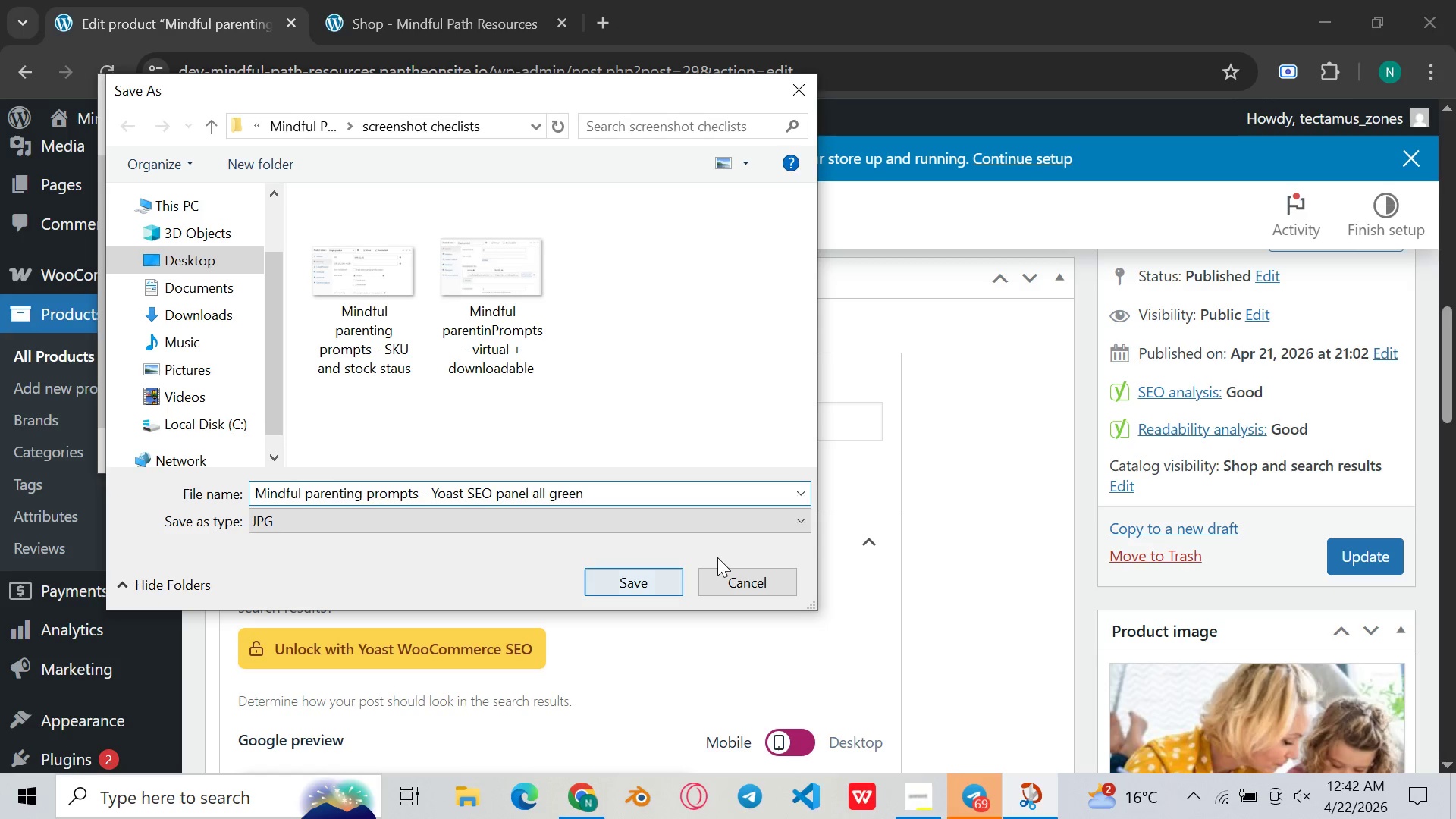 
left_click([654, 593])
 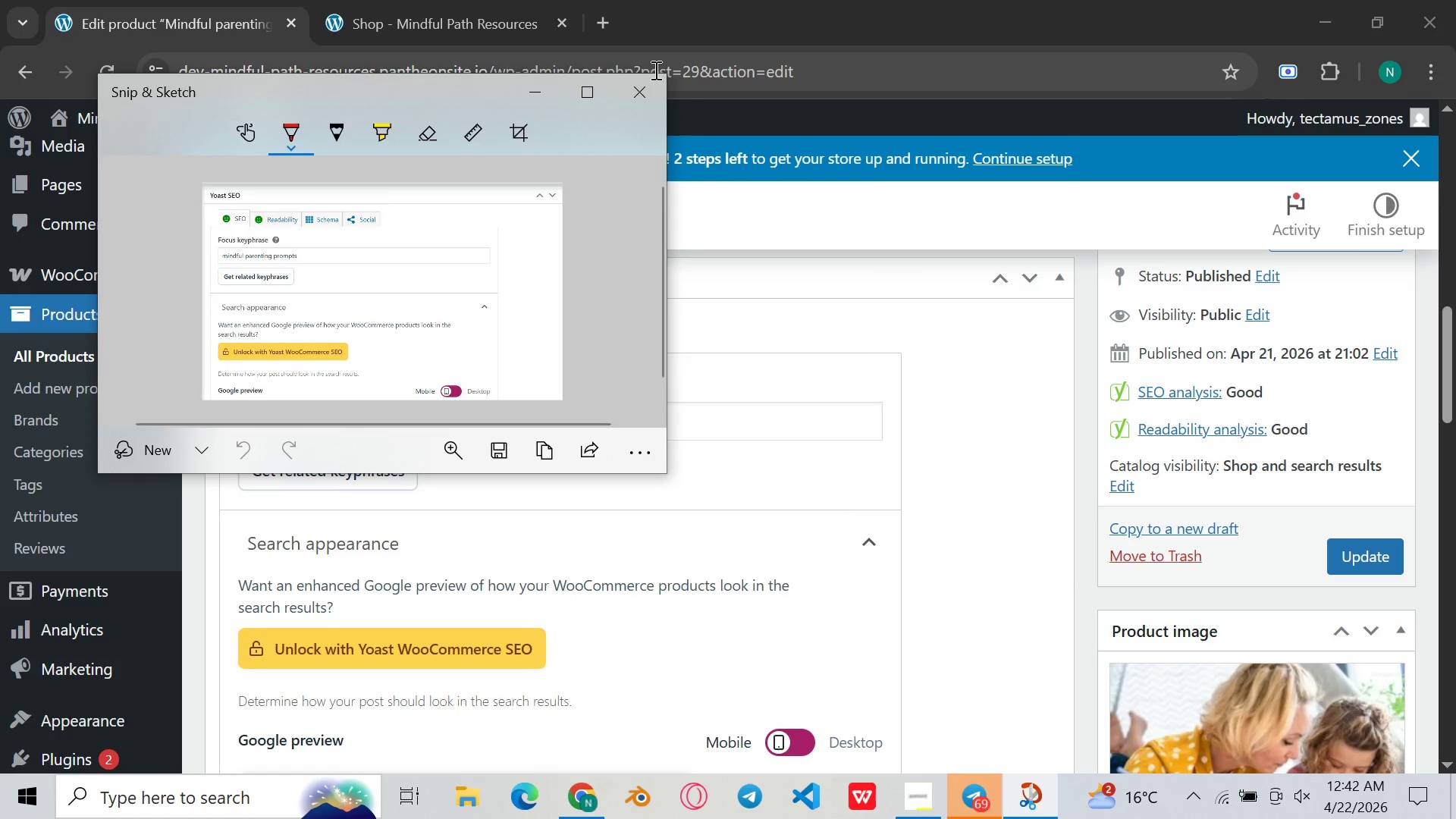 
left_click([654, 84])
 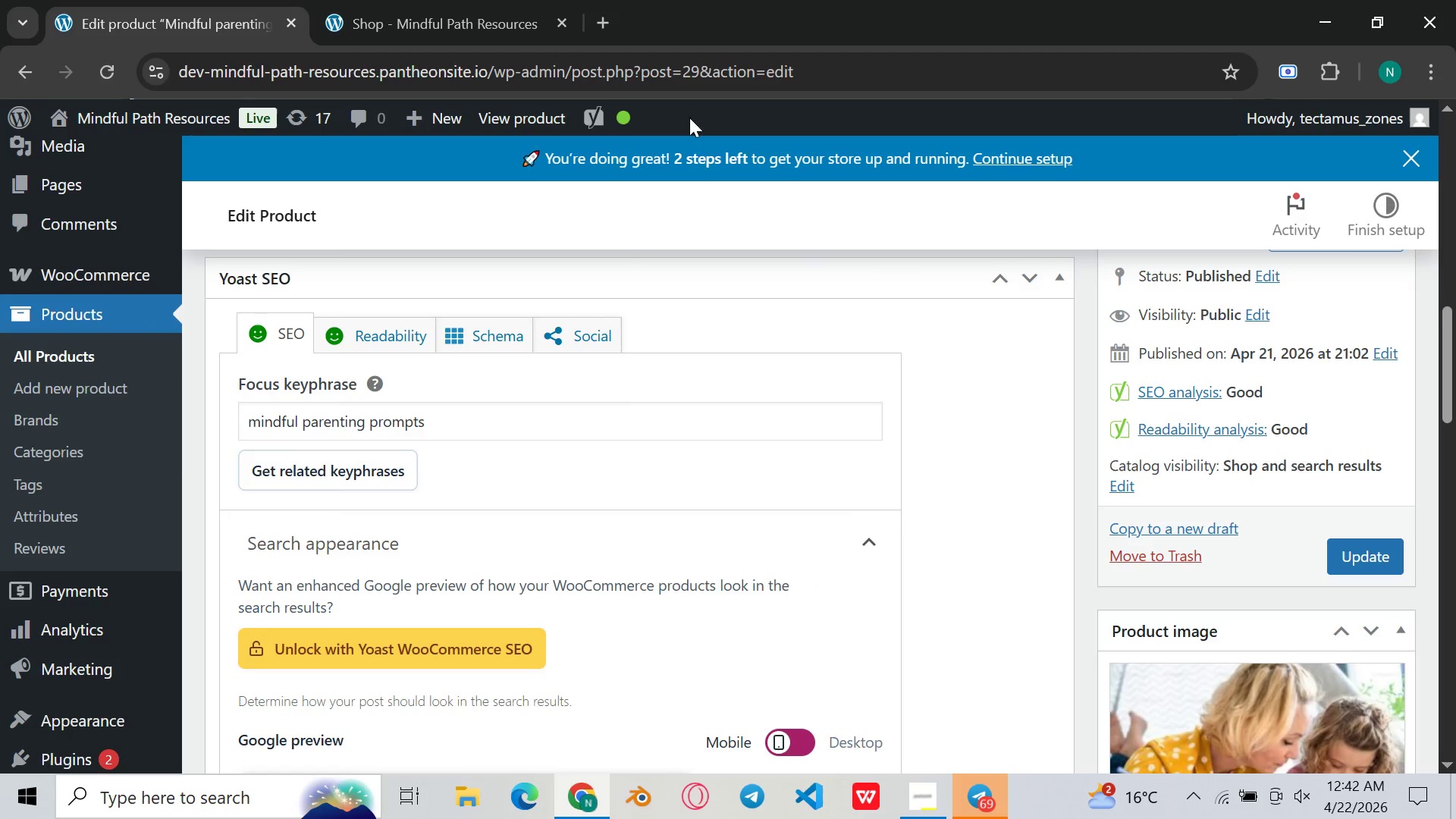 
scroll: coordinate [707, 249], scroll_direction: down, amount: 7.0
 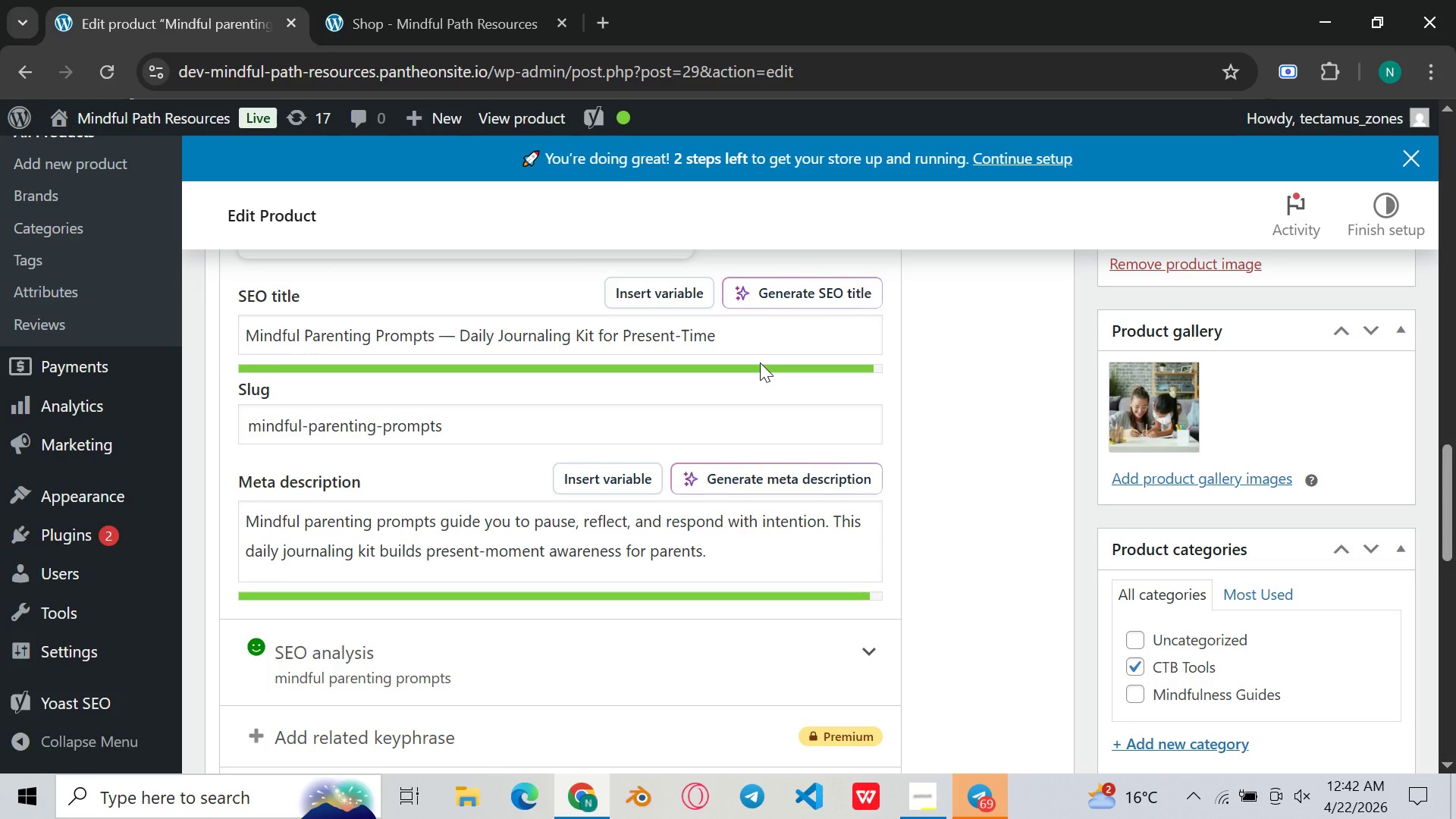 
key(Meta+Shift+S)
 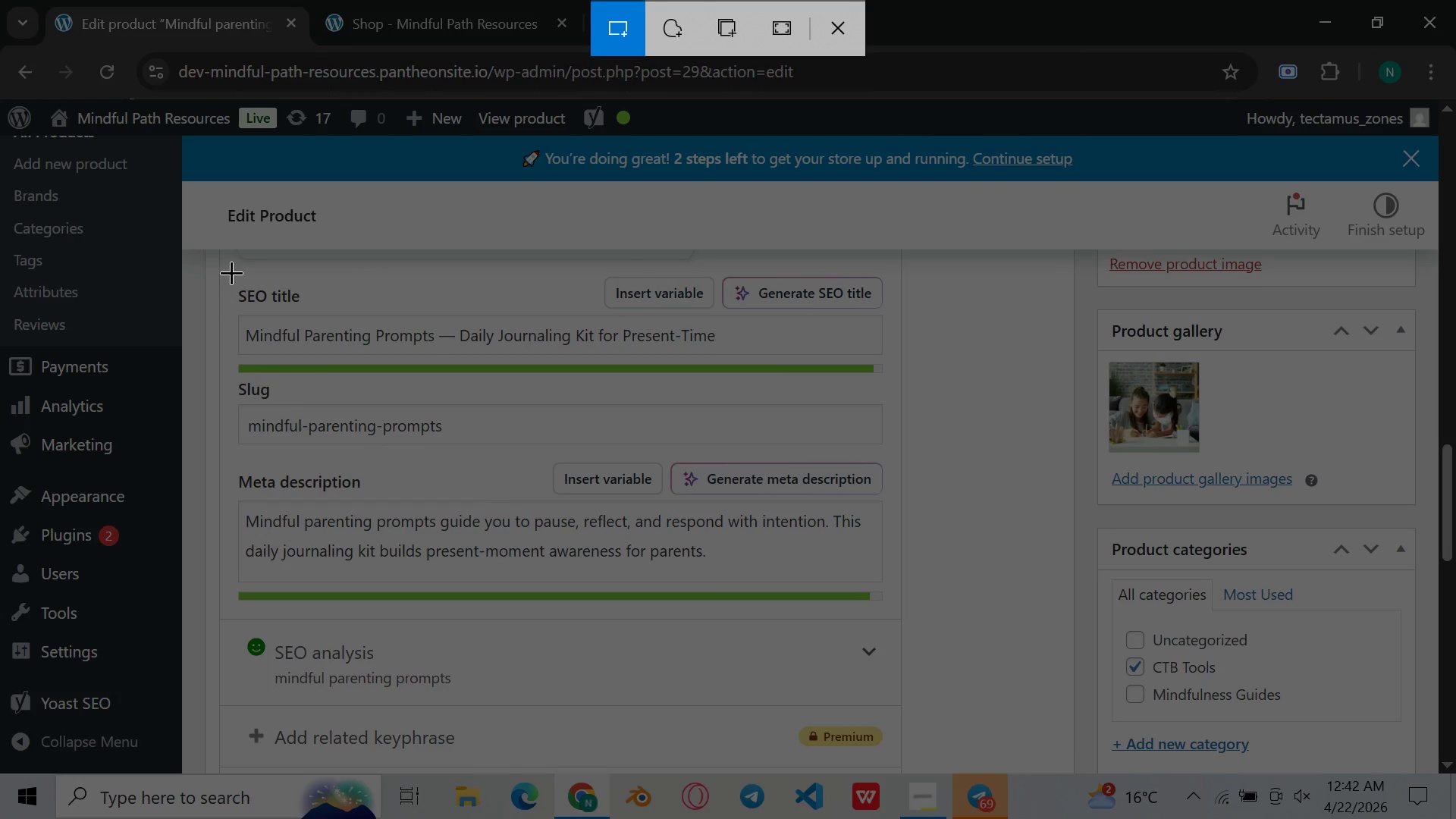 
left_click_drag(start_coordinate=[228, 275], to_coordinate=[1037, 726])
 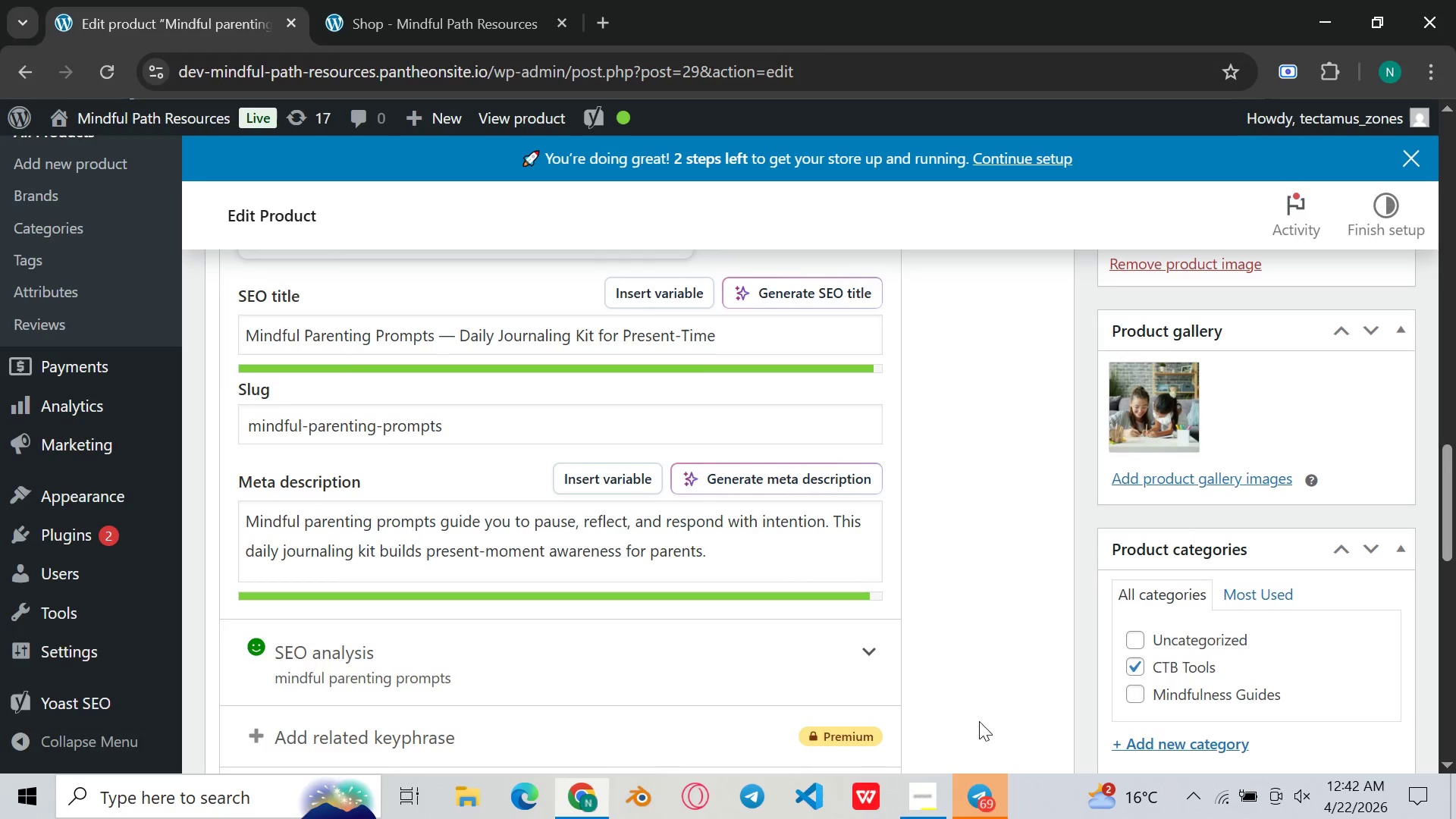 
left_click([1037, 726])
 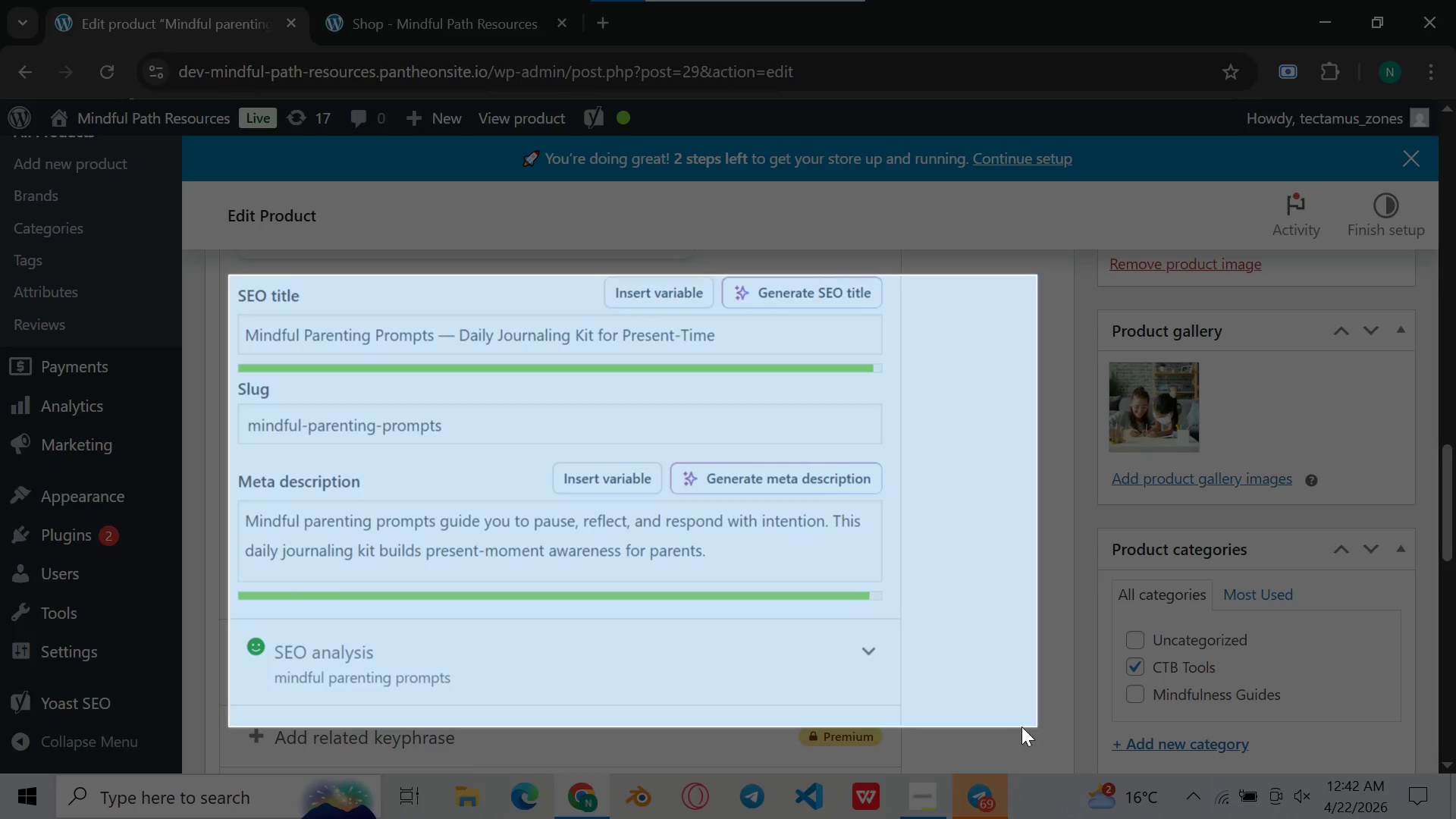 
left_click_drag(start_coordinate=[1035, 727], to_coordinate=[997, 722])
 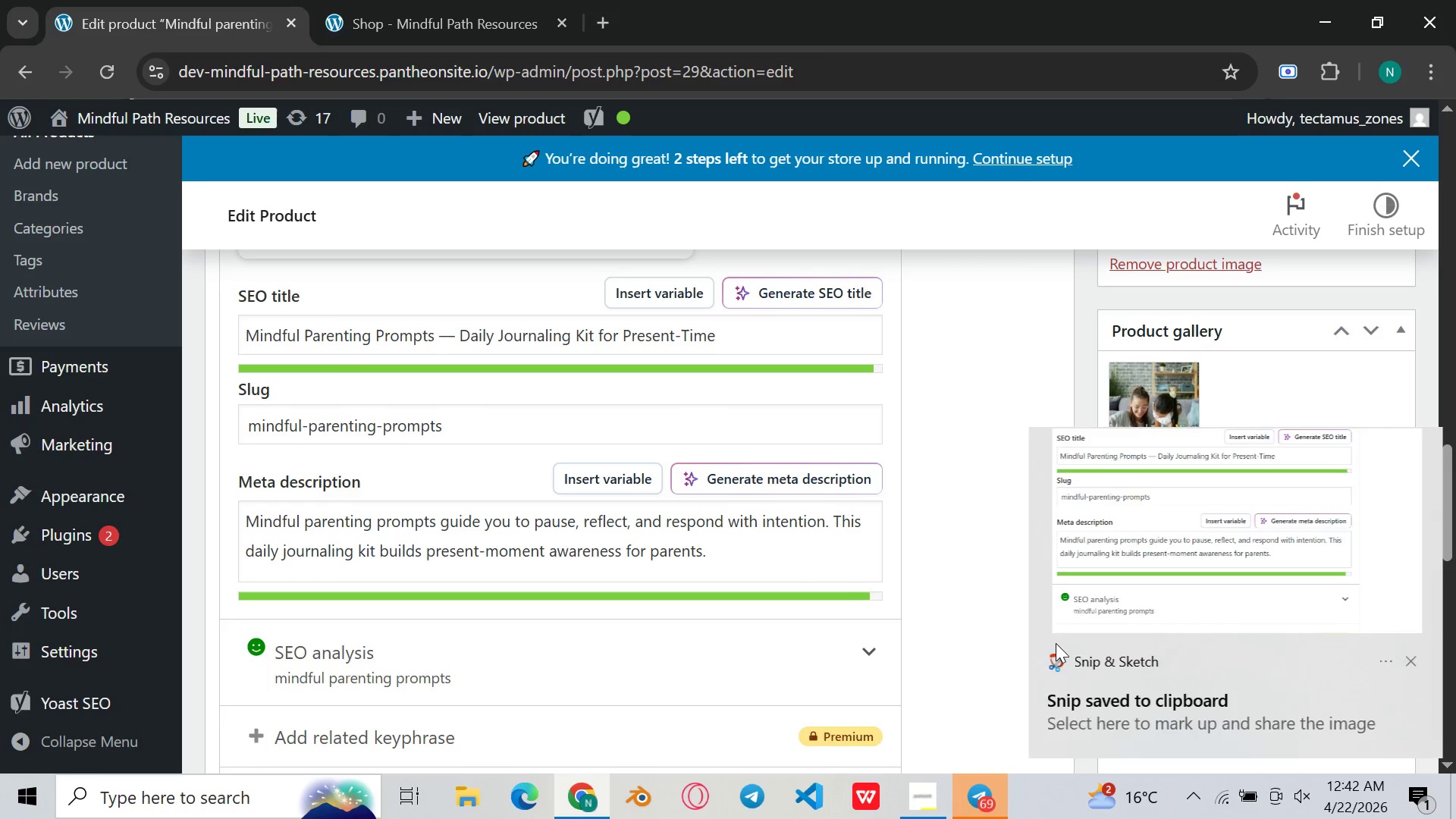 
double_click([1102, 616])
 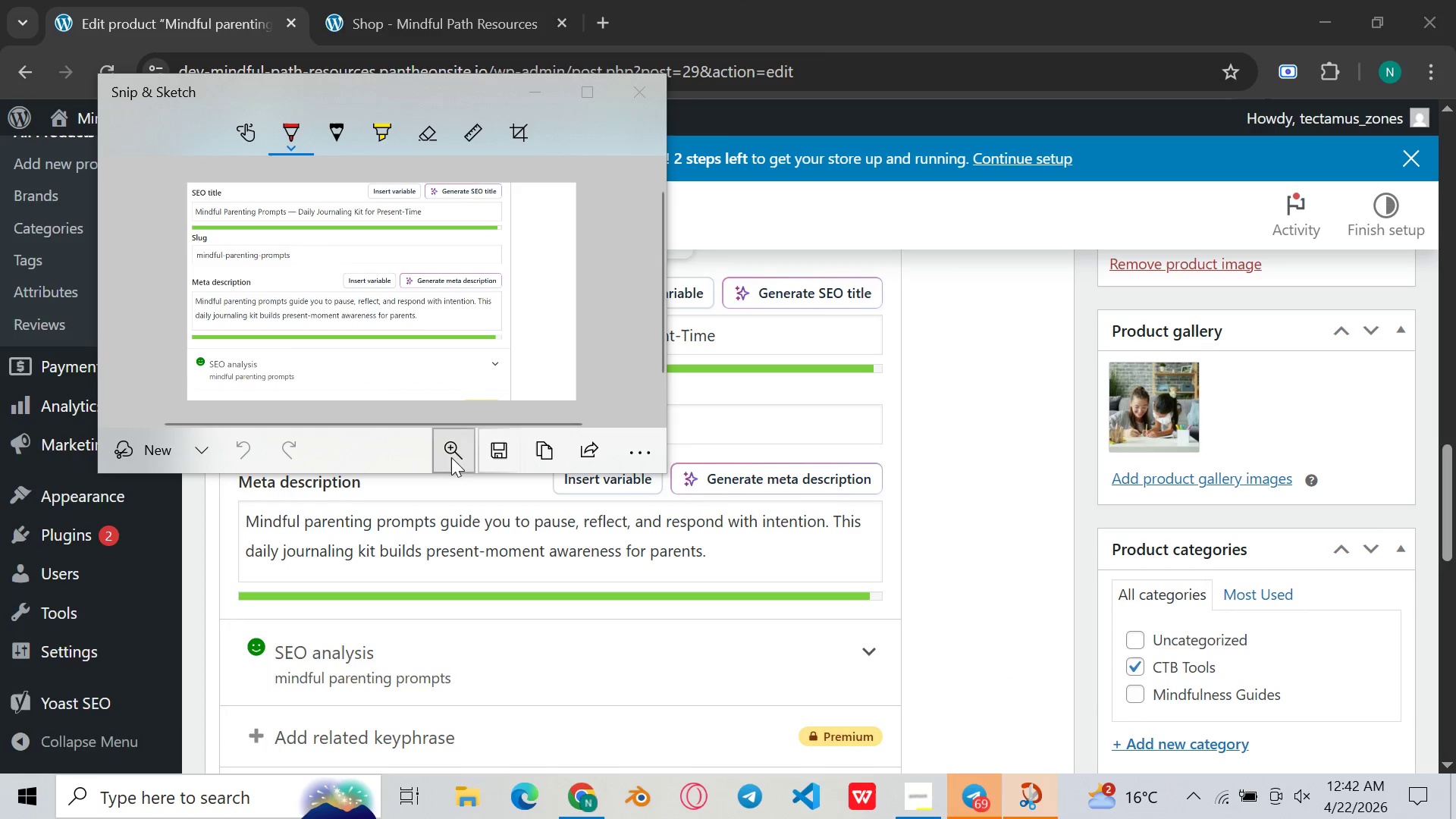 
left_click([492, 453])
 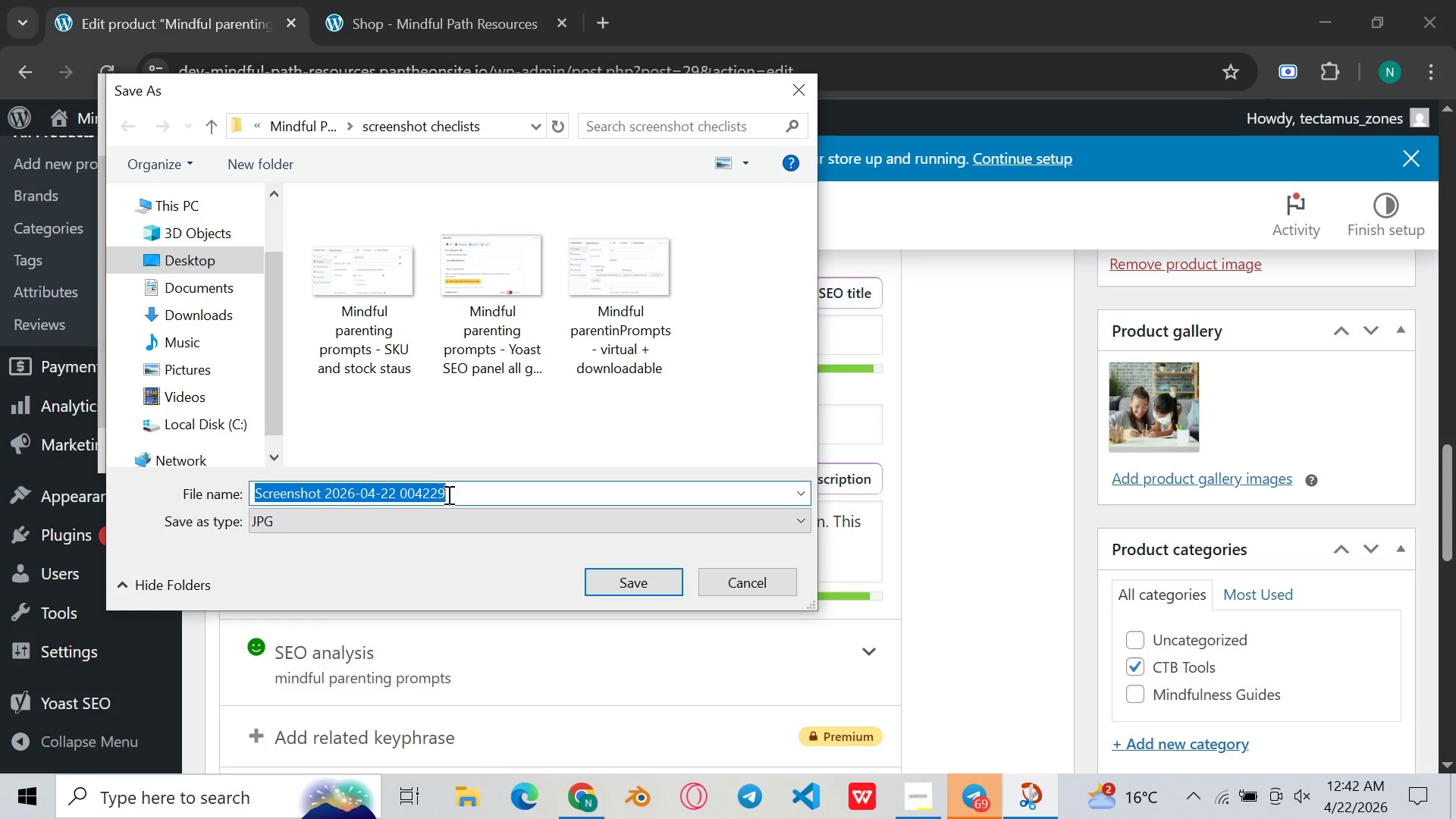 
type(mIn)
 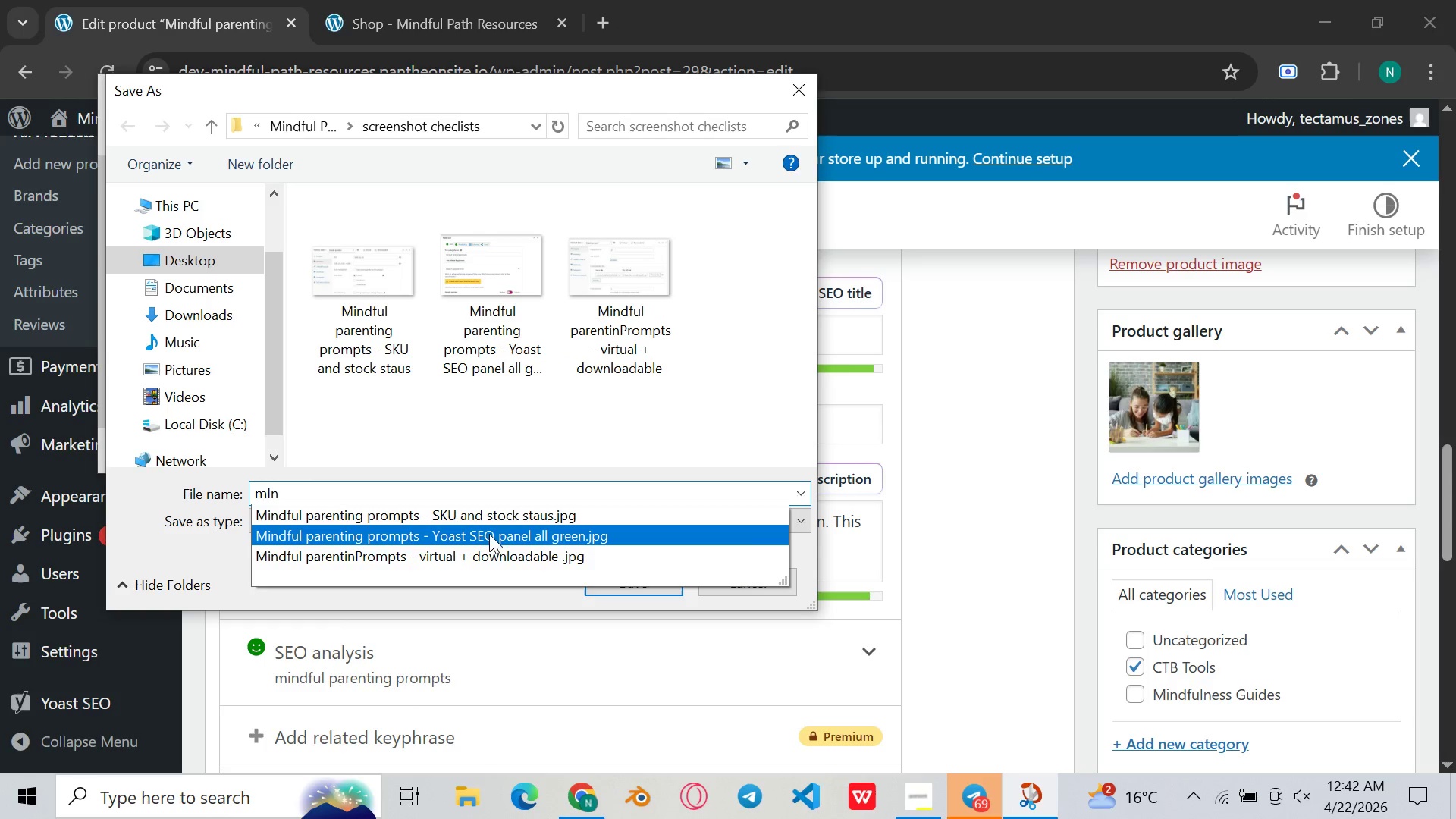 
left_click([521, 532])
 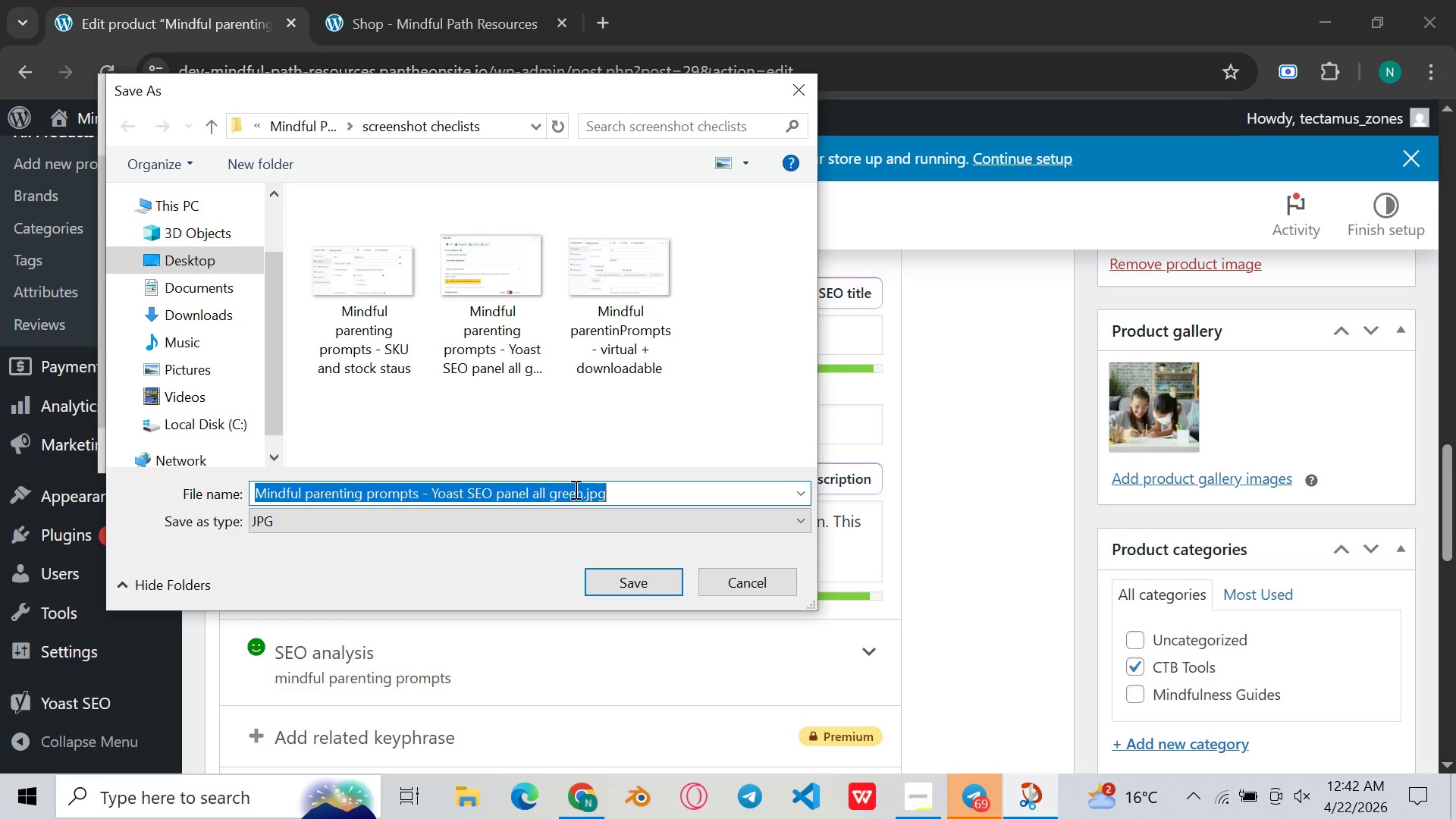 
wait(5.05)
 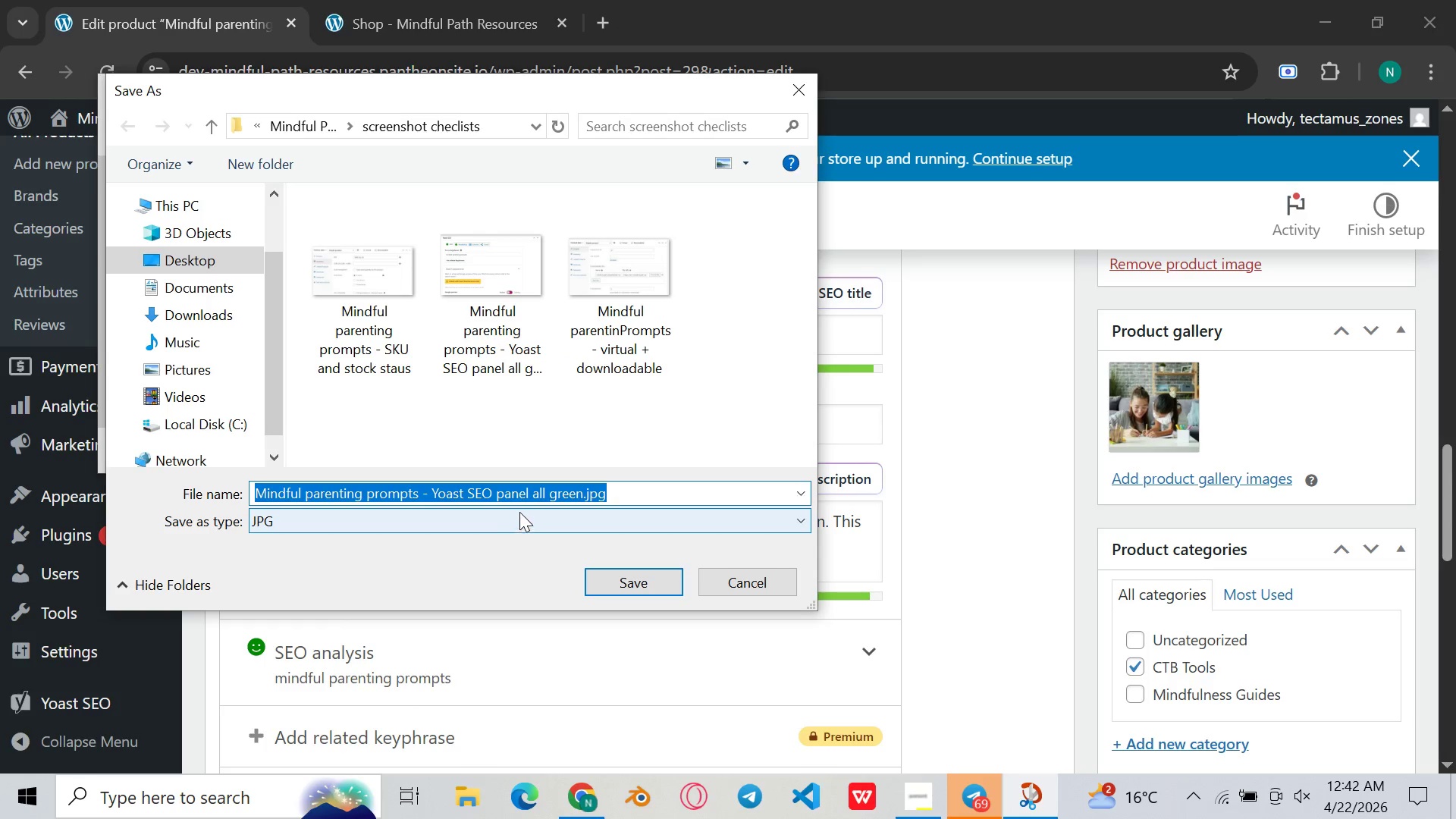 
left_click([582, 493])
 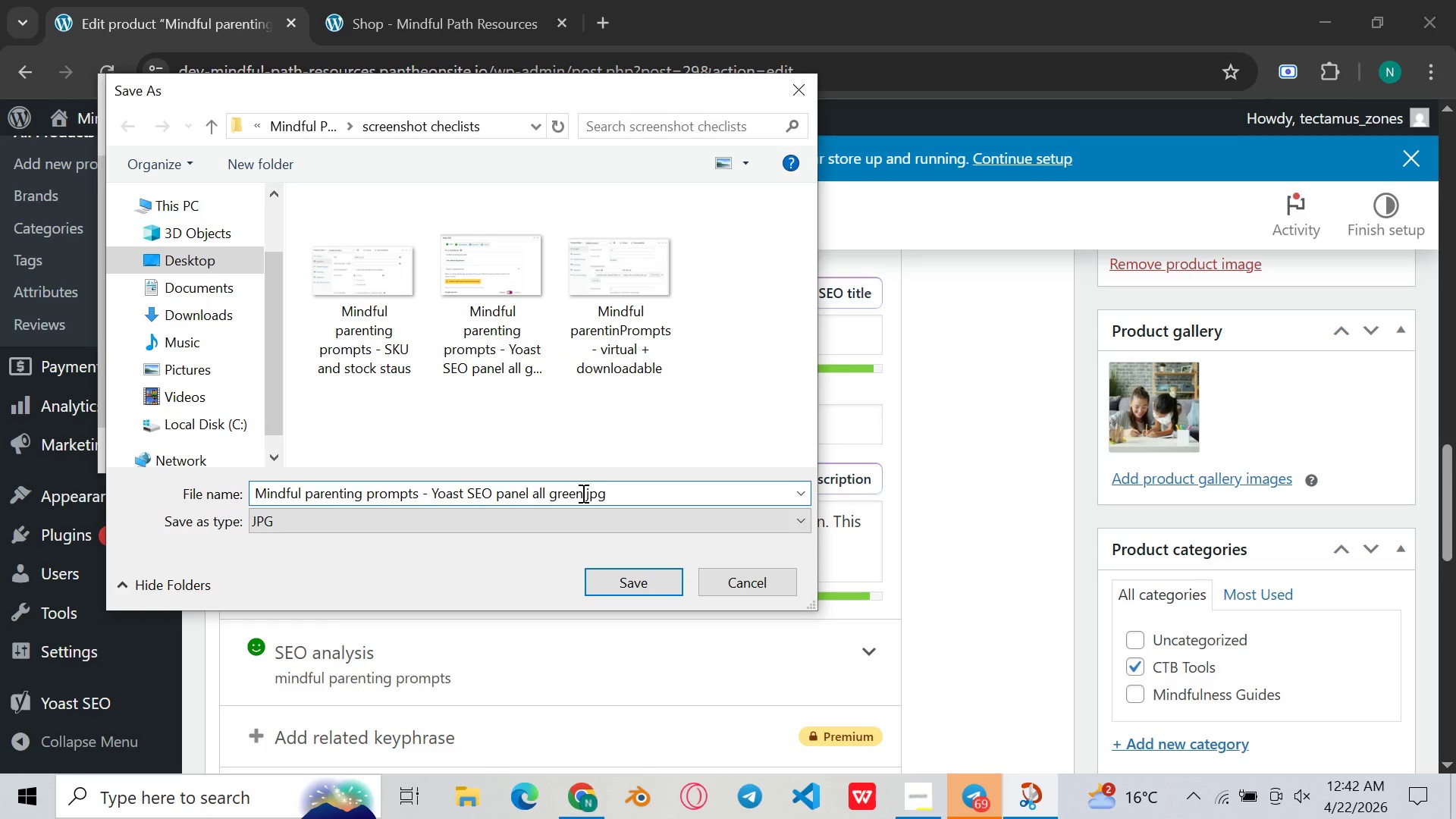 
left_click([582, 493])
 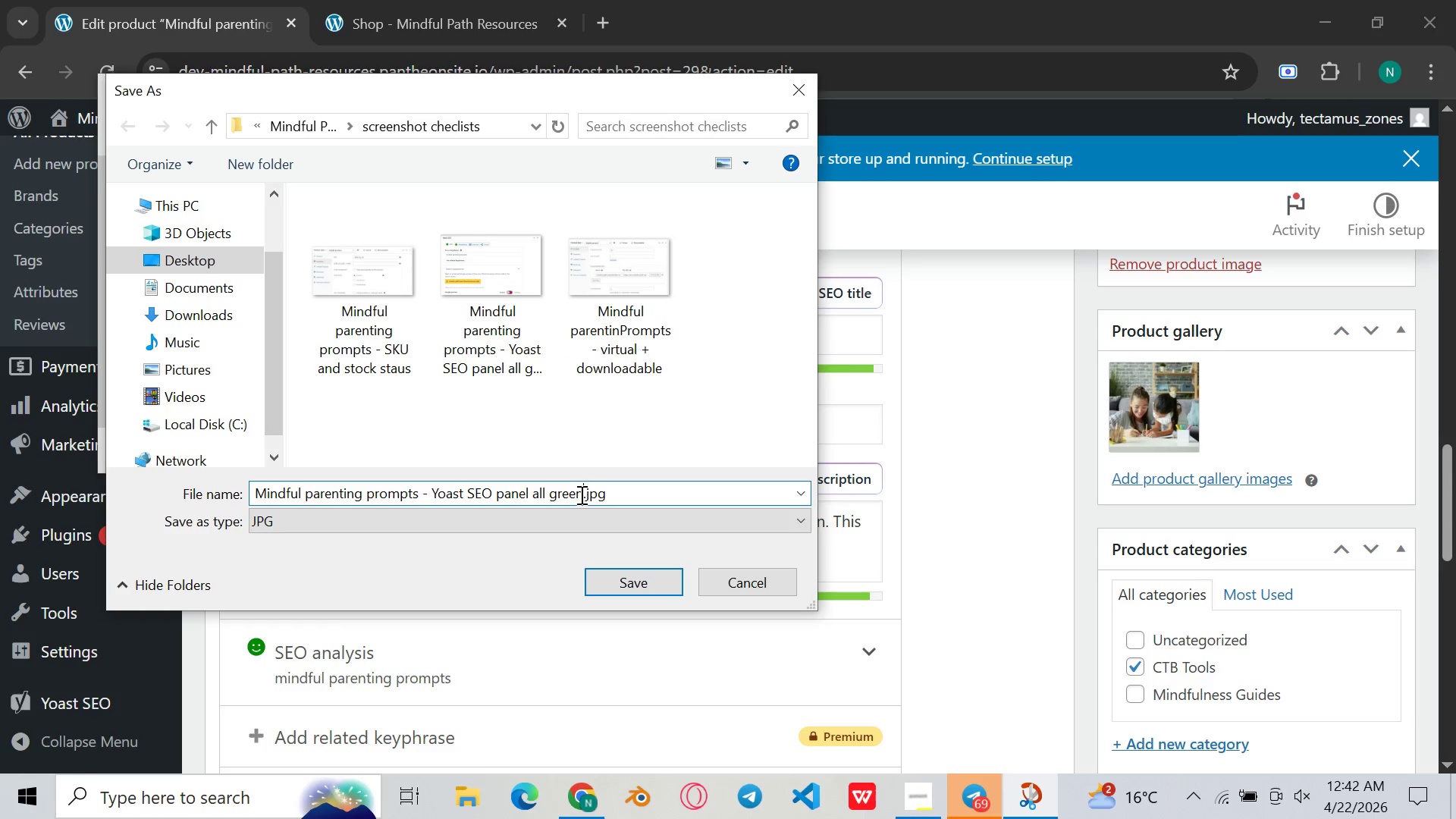 
key(2)
 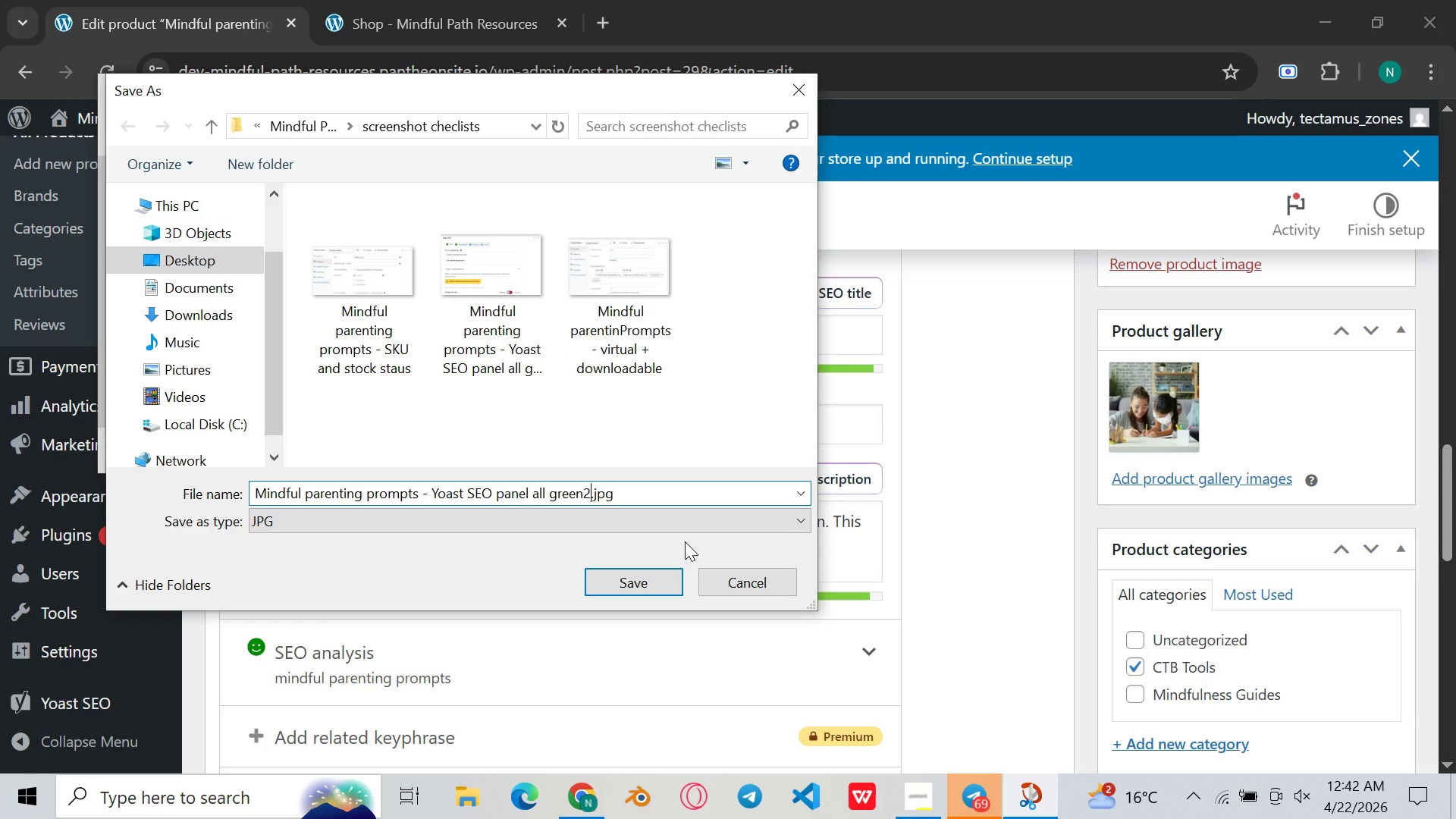 
key(Enter)
 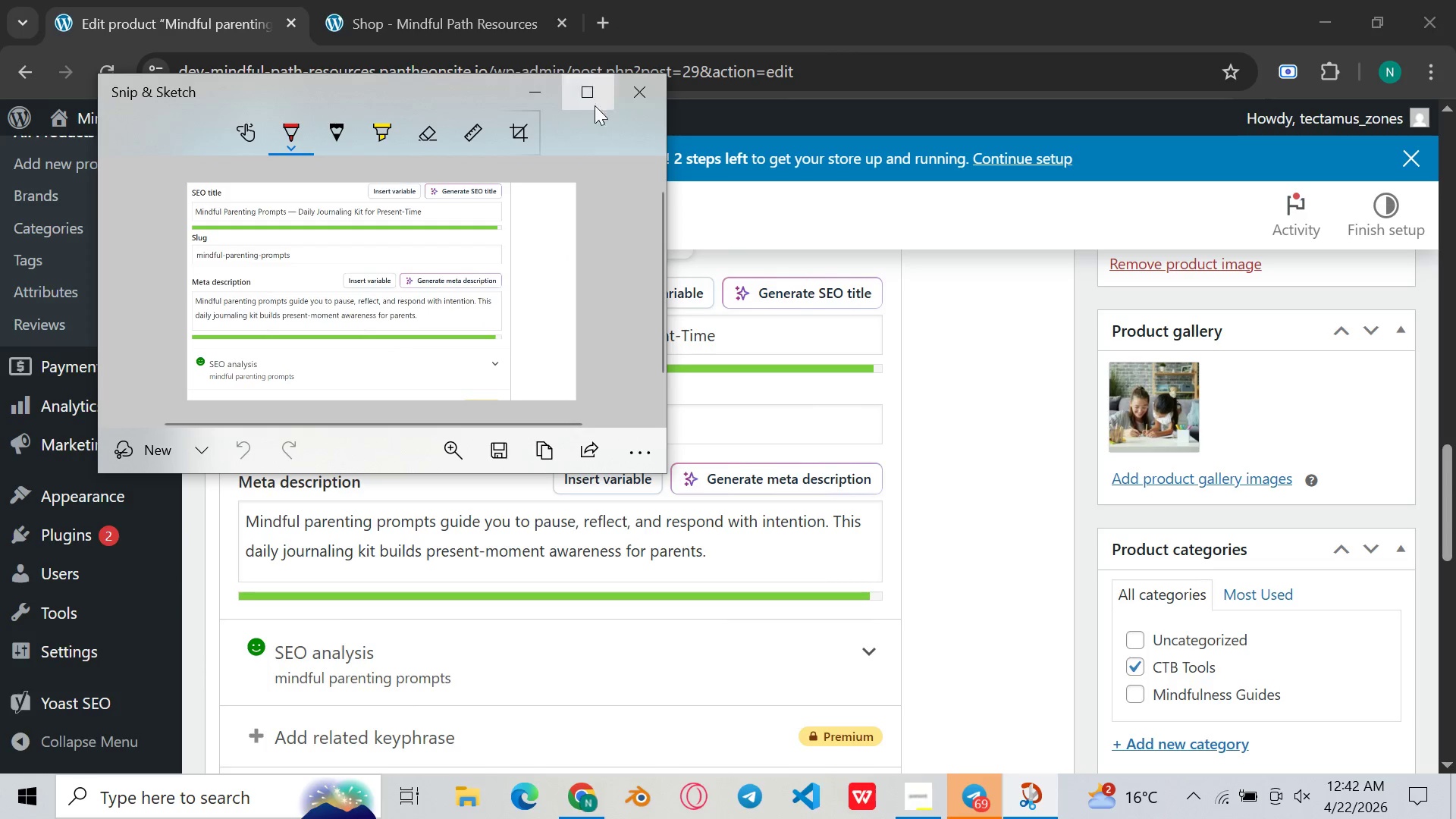 
left_click([632, 104])
 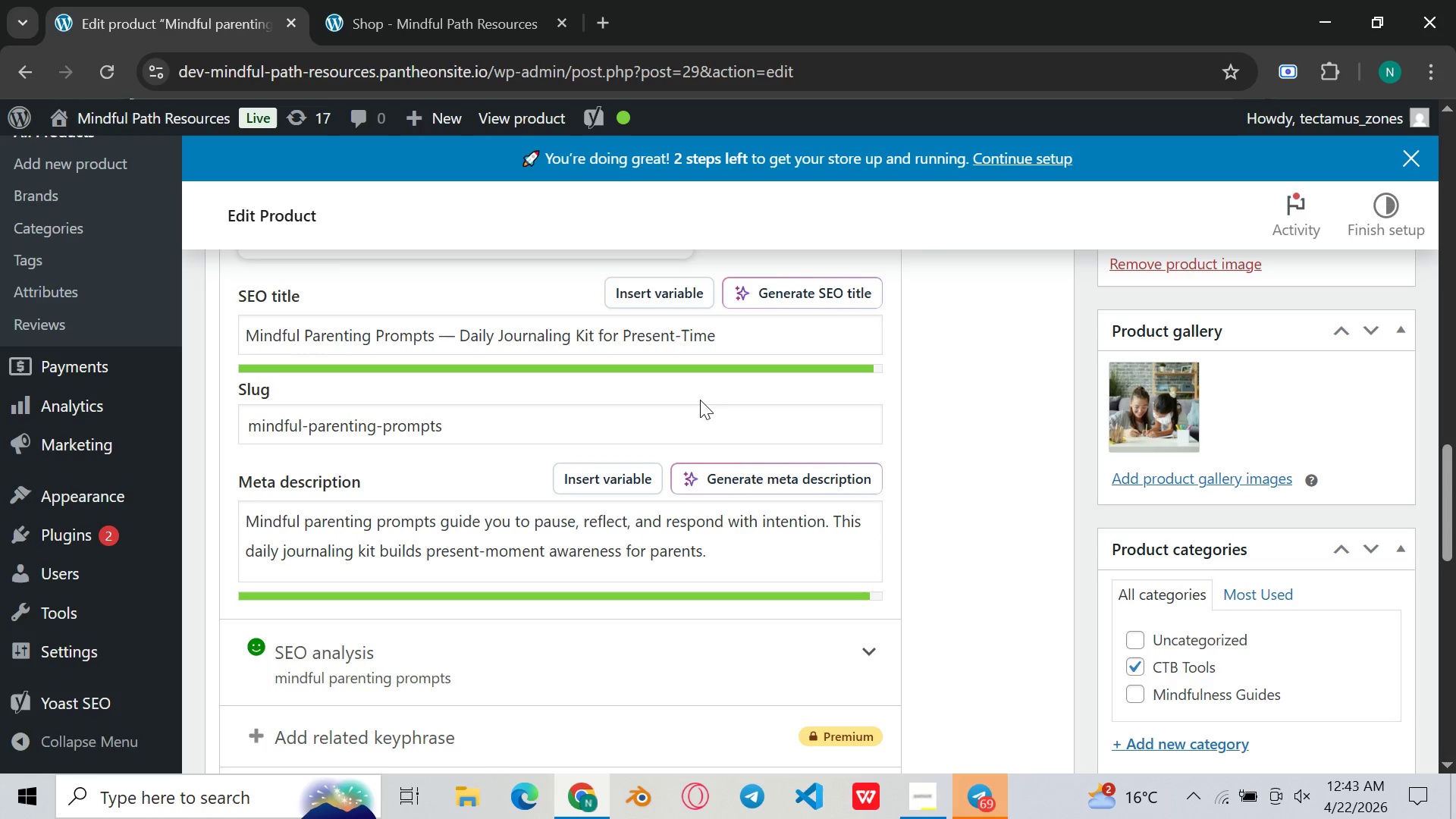 
wait(19.23)
 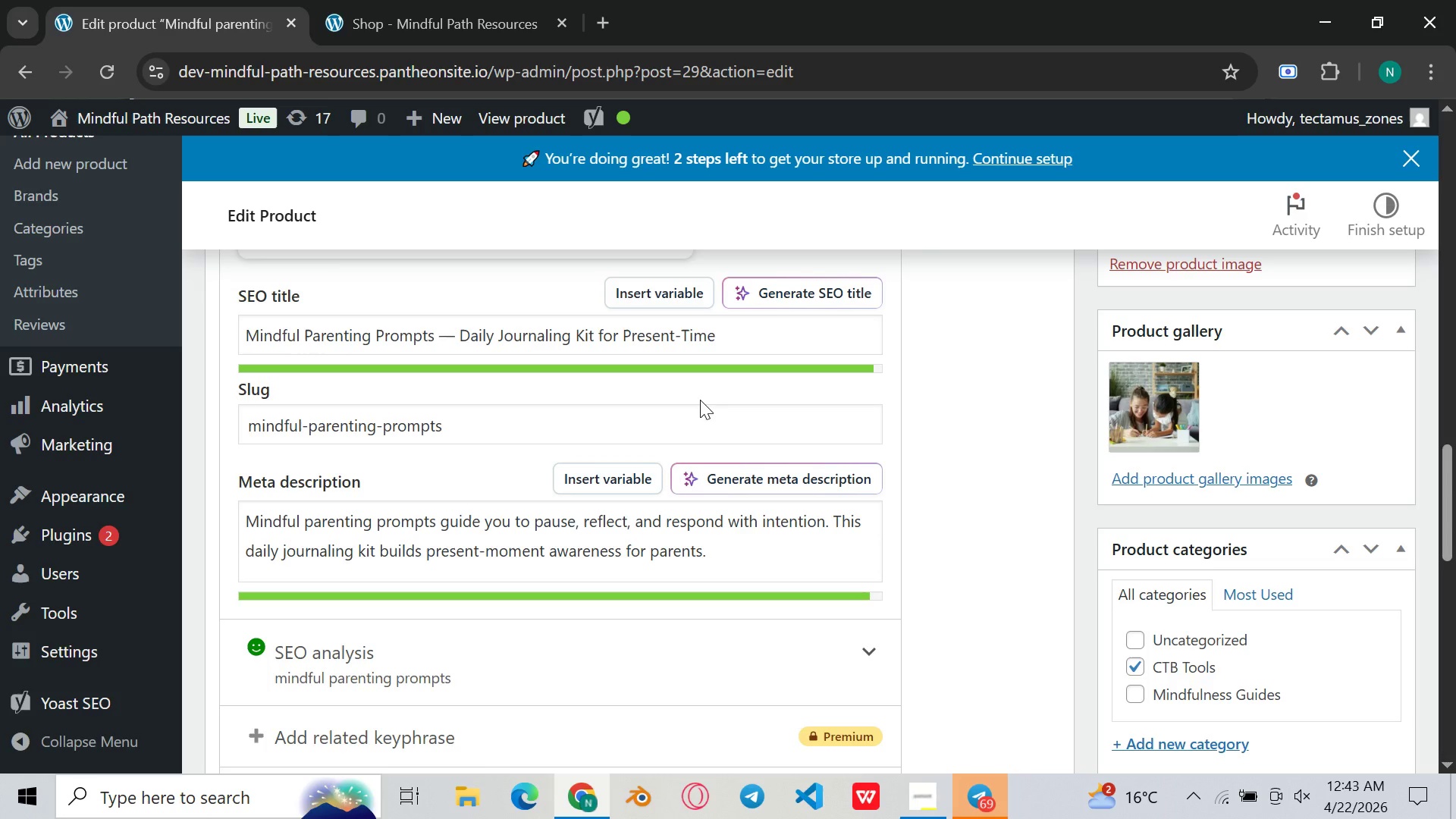 
scroll: coordinate [700, 400], scroll_direction: down, amount: 1.0
 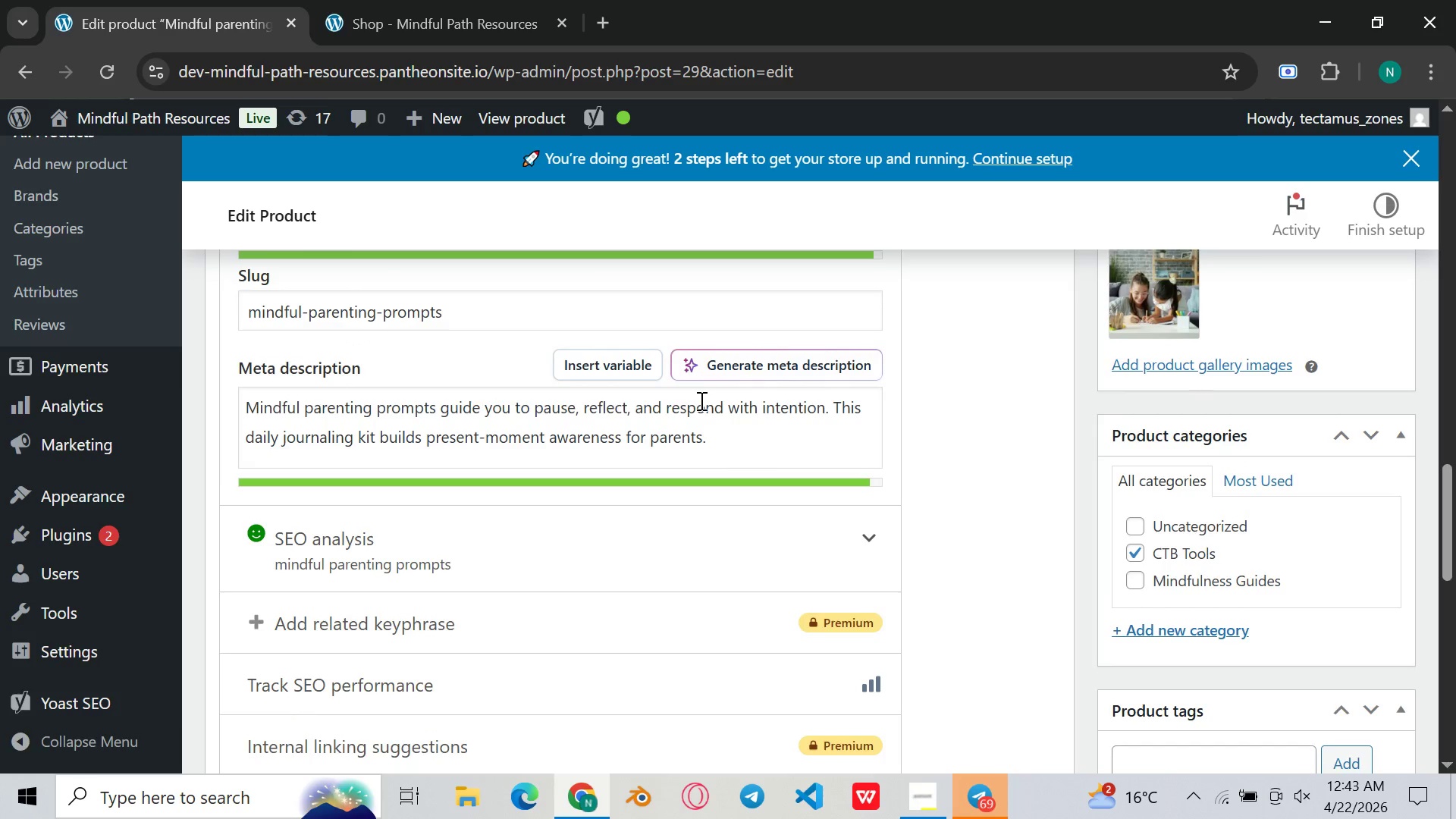 
scroll: coordinate [700, 400], scroll_direction: up, amount: 2.0
 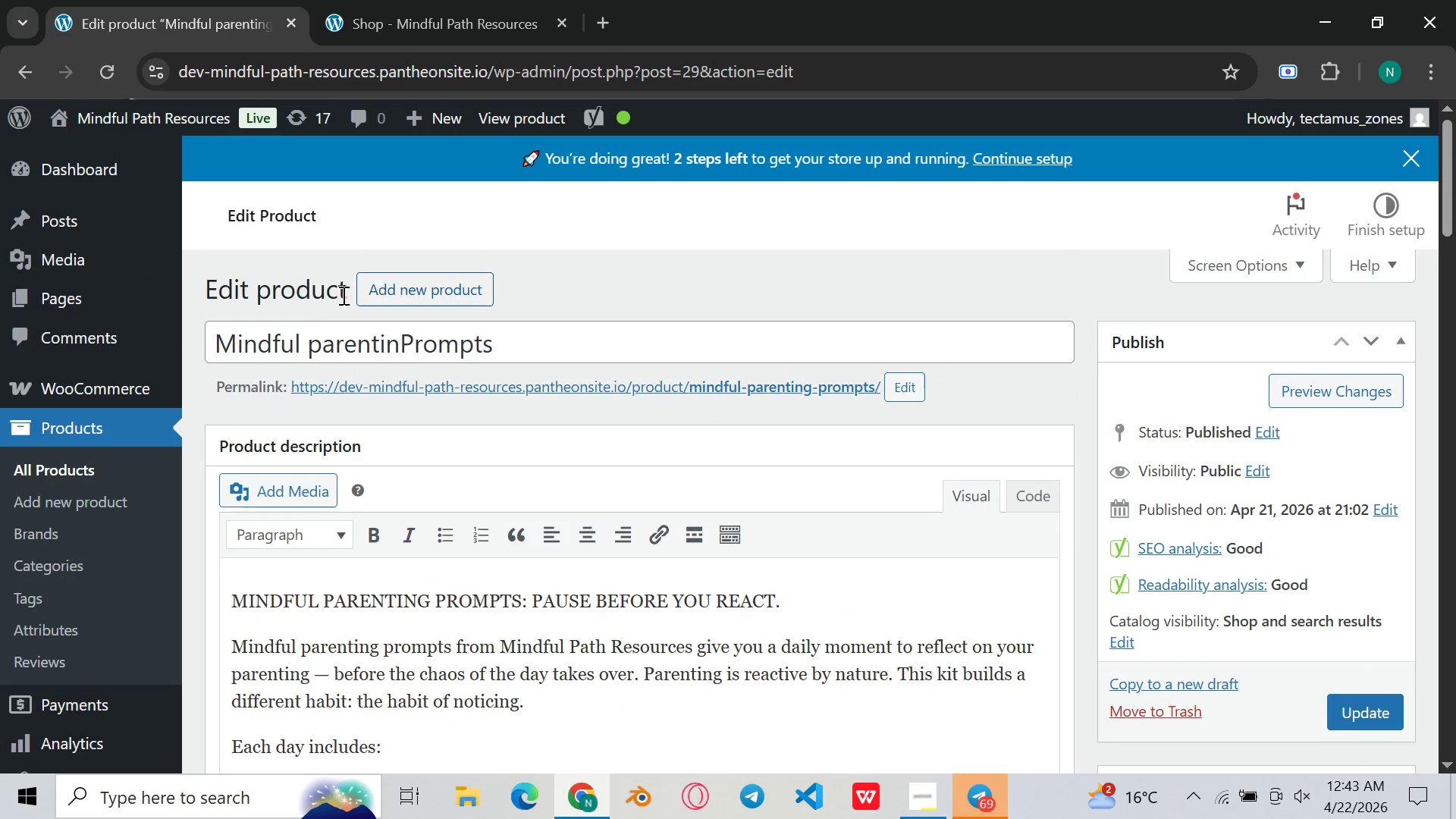 
left_click([128, 462])
 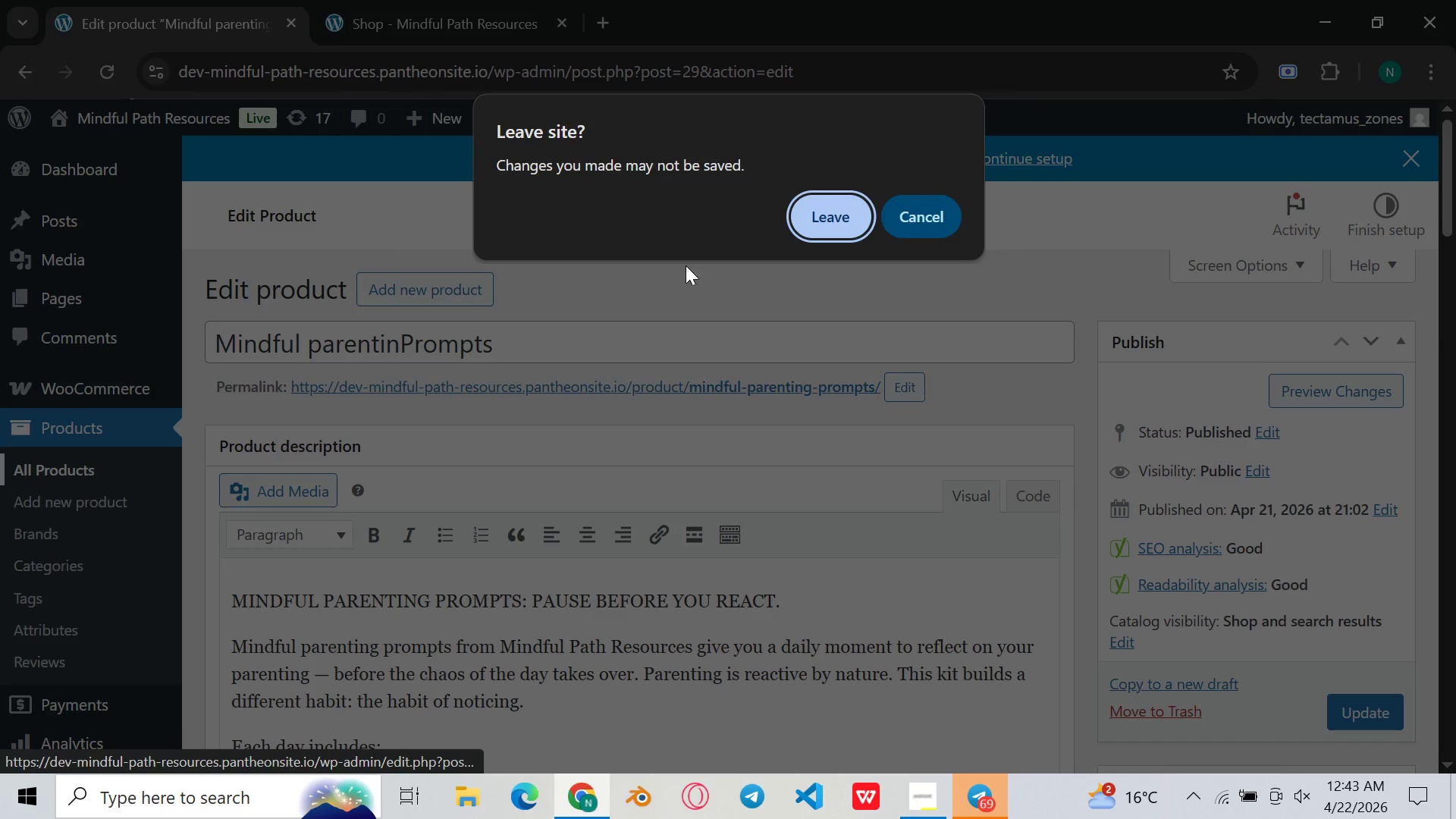 
left_click([786, 351])
 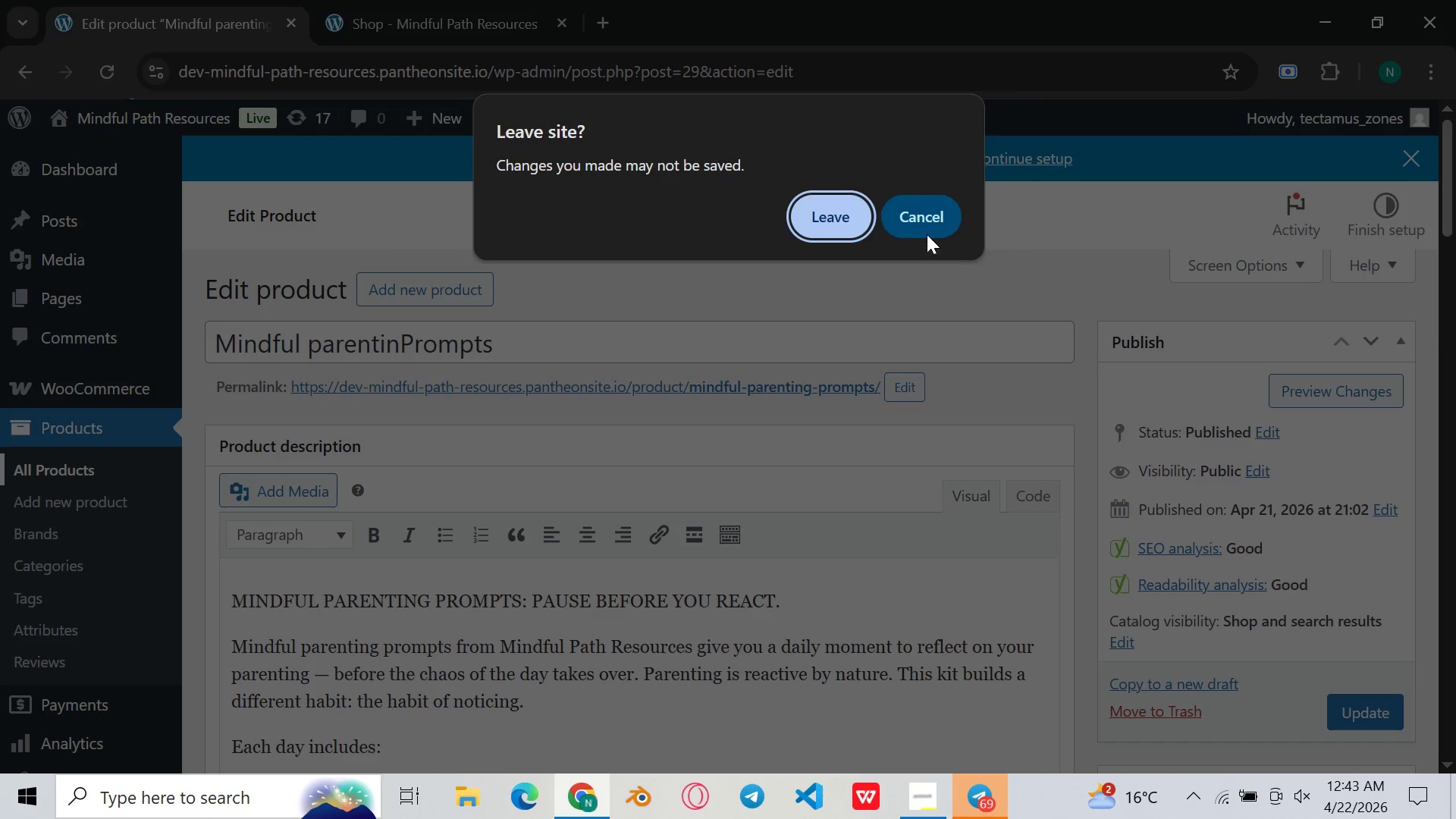 
left_click([912, 216])
 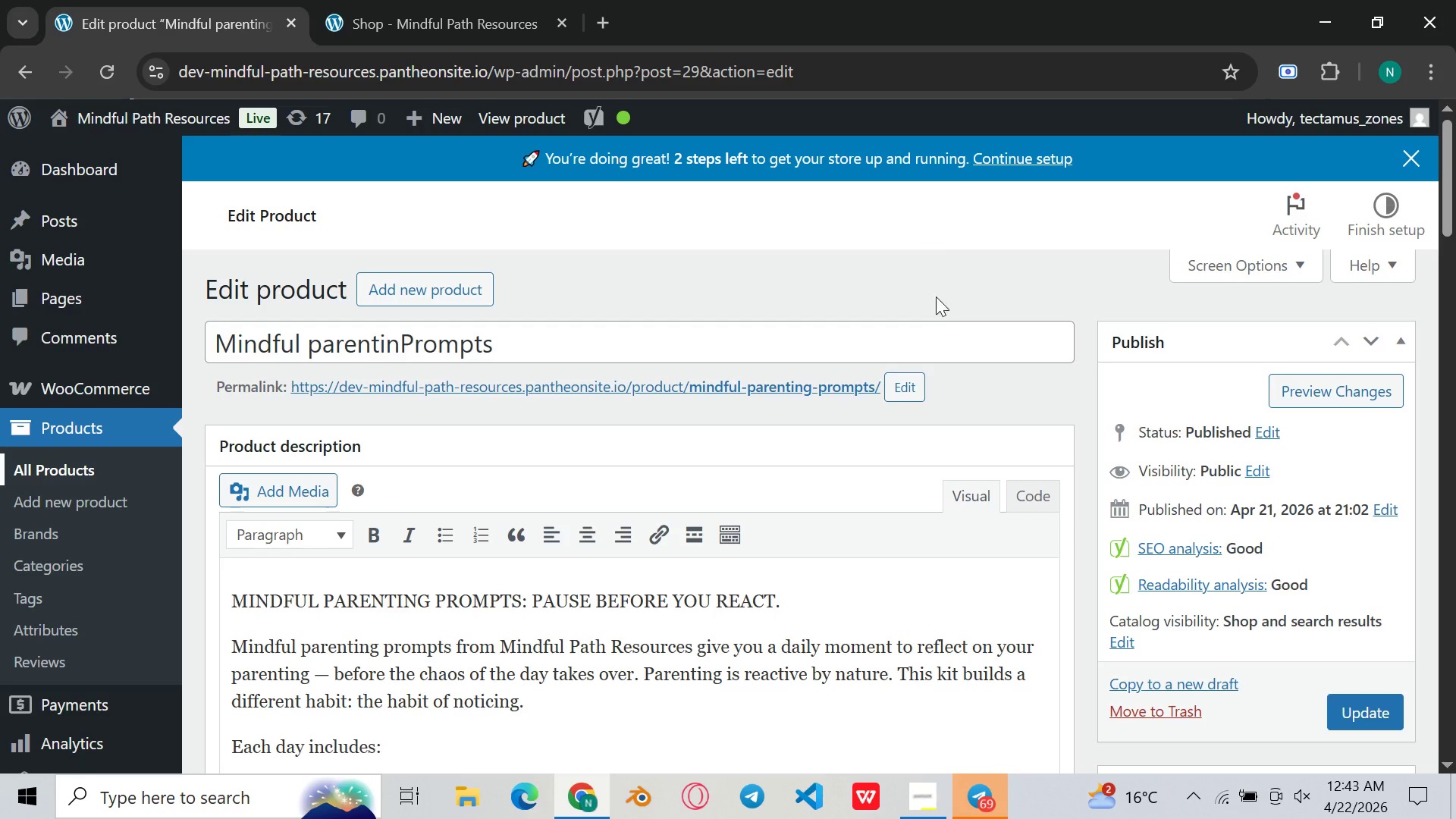 
scroll: coordinate [954, 346], scroll_direction: up, amount: 5.0
 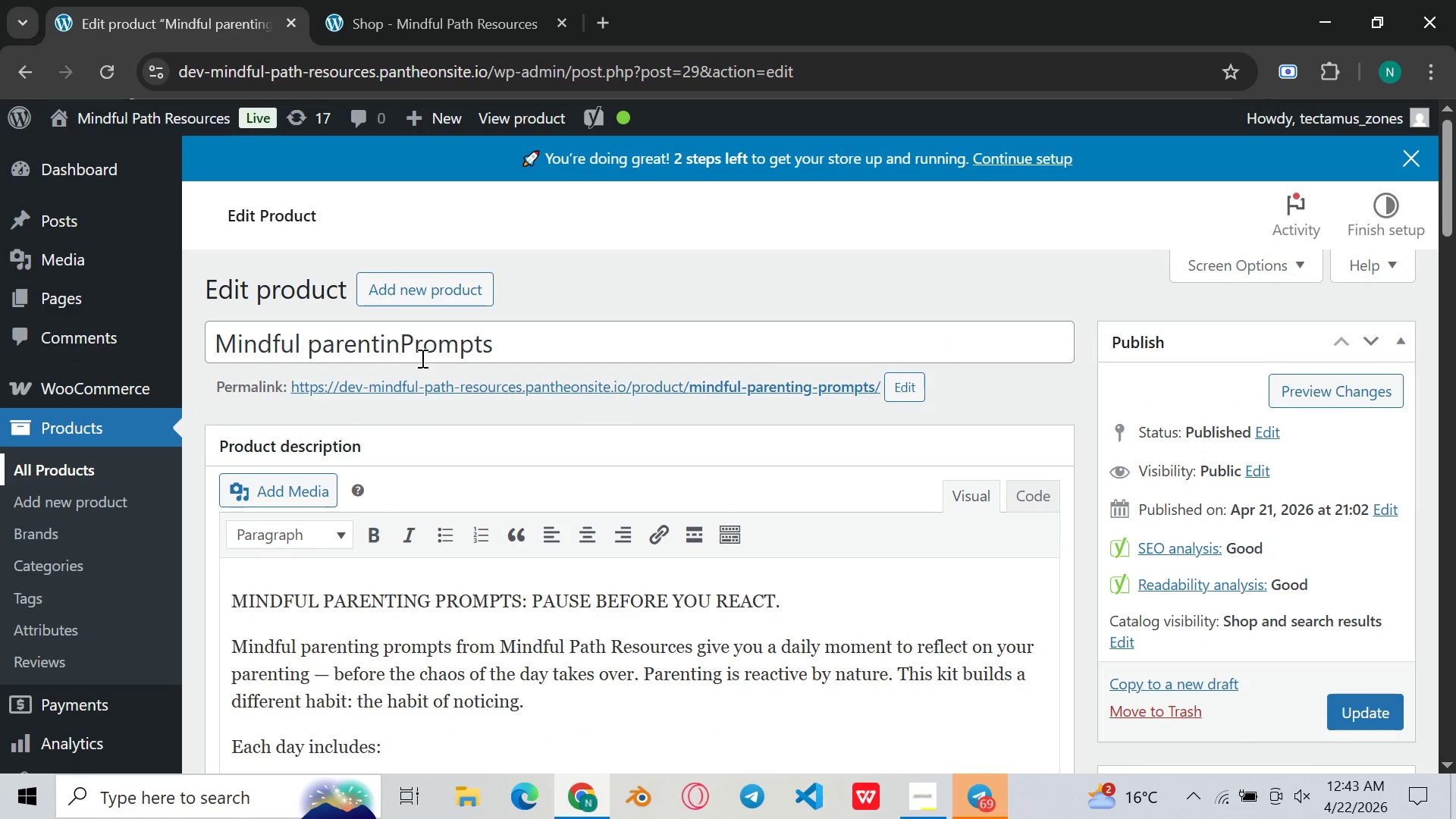 
left_click([398, 349])
 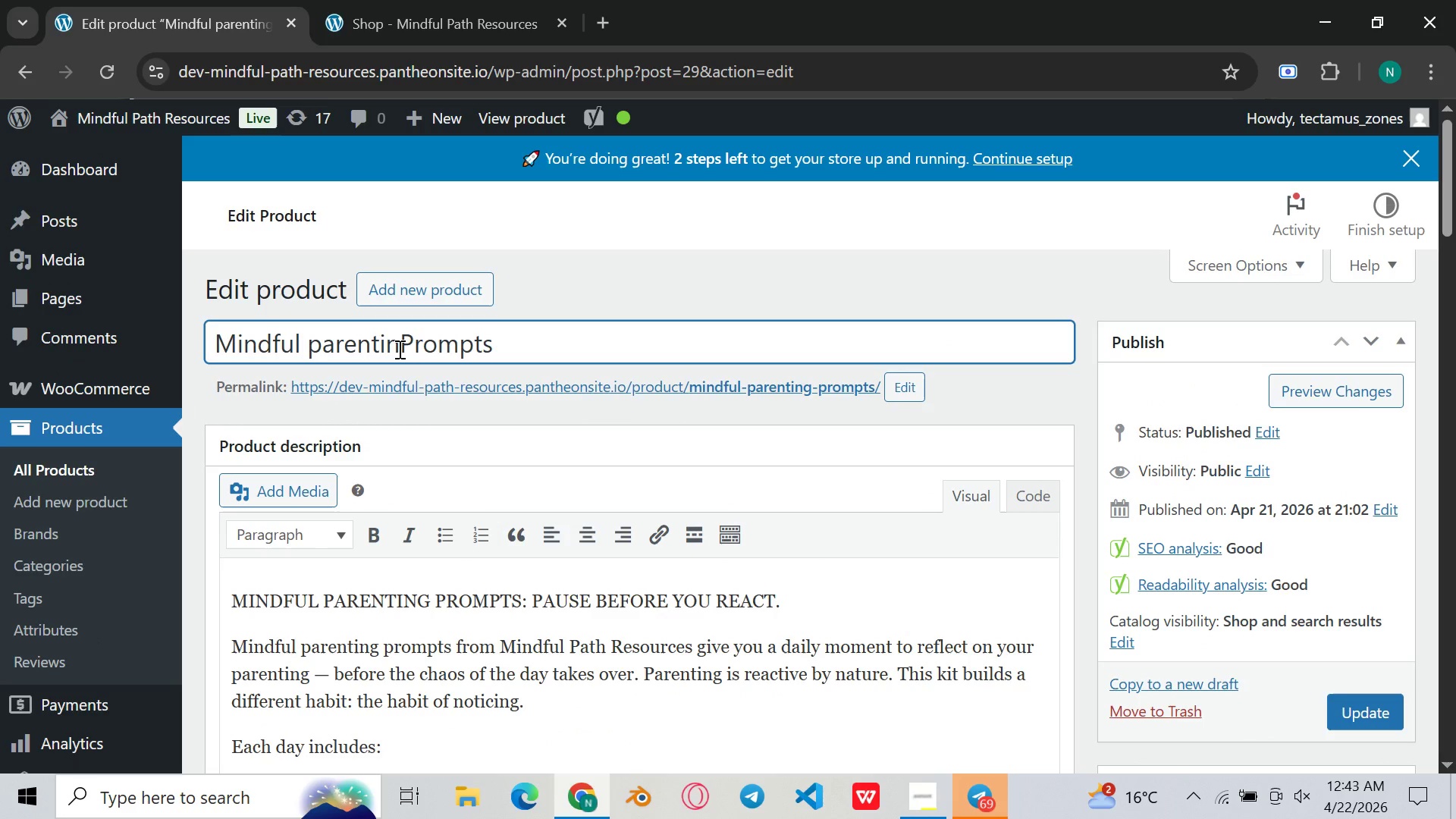 
key(G)
 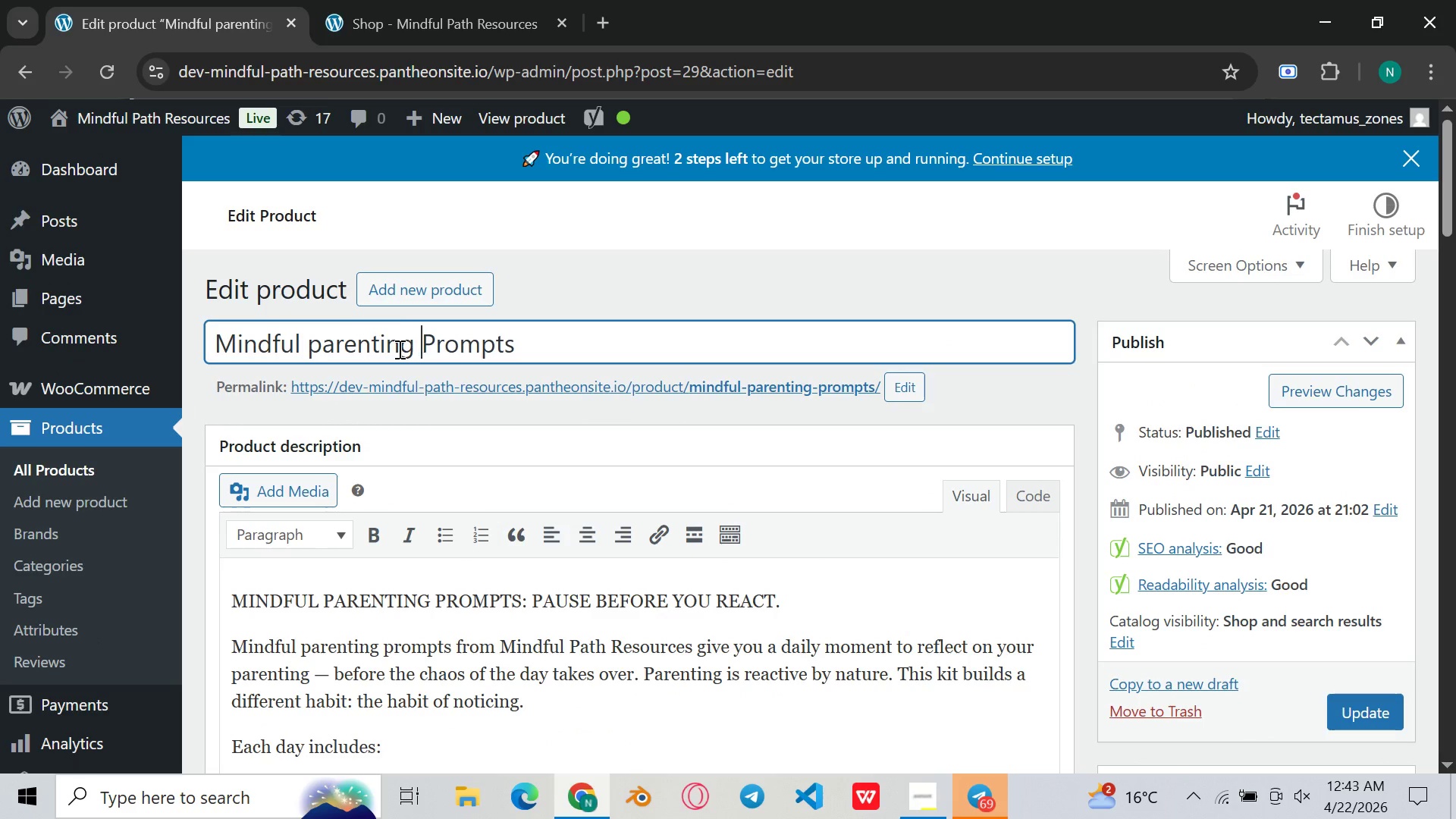 
key(Space)
 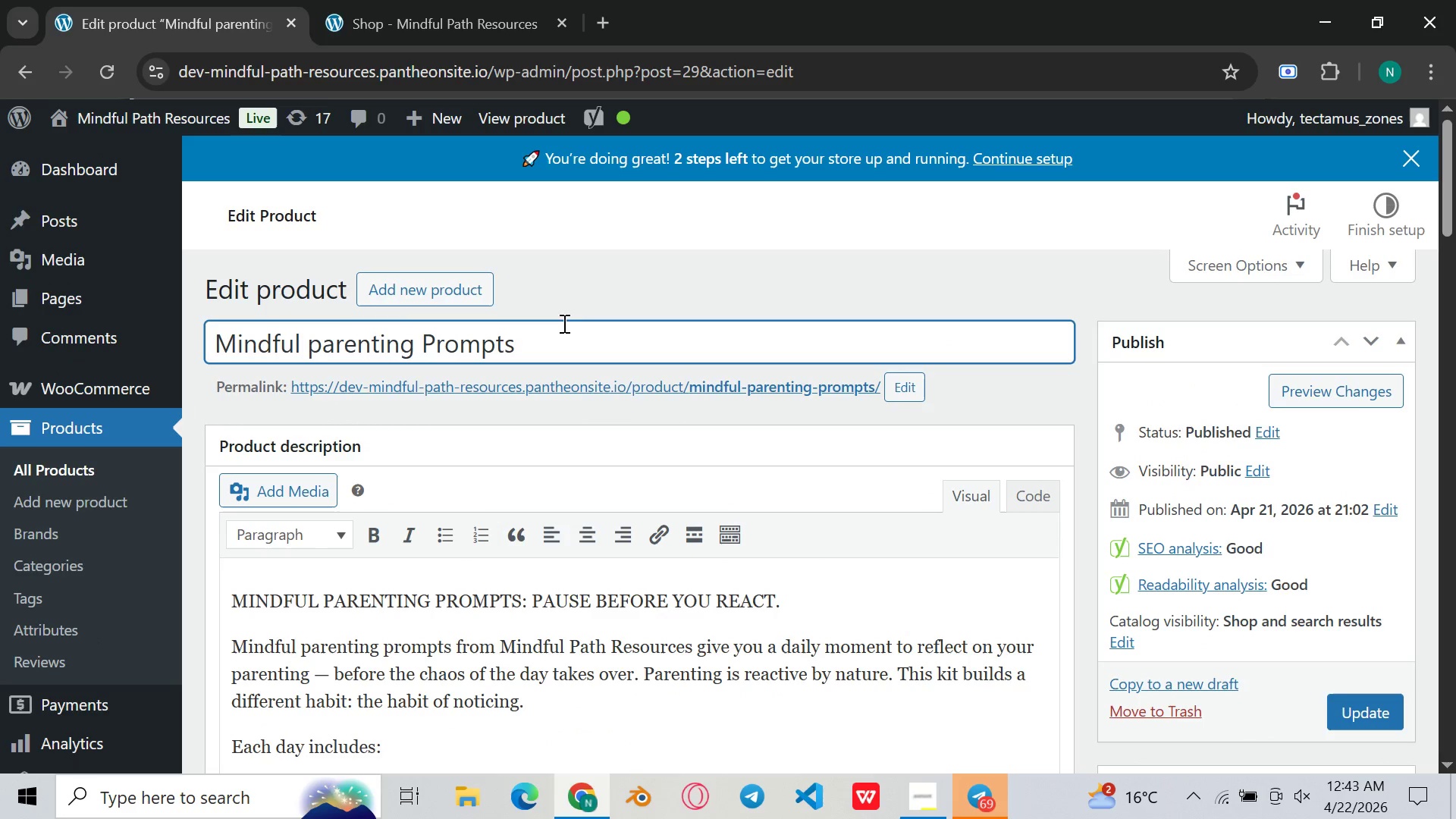 
left_click([576, 338])
 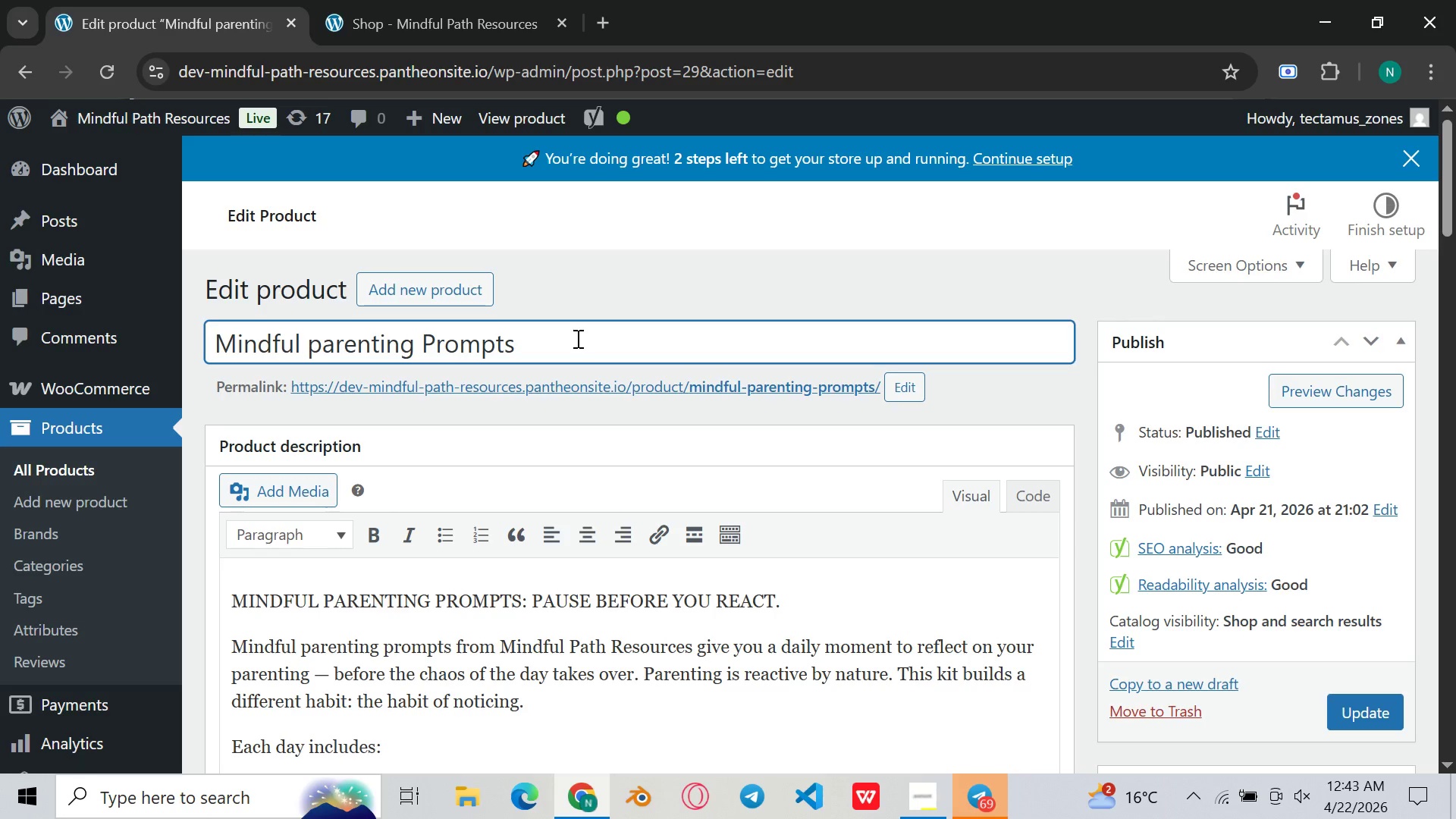 
key(Control+S)
 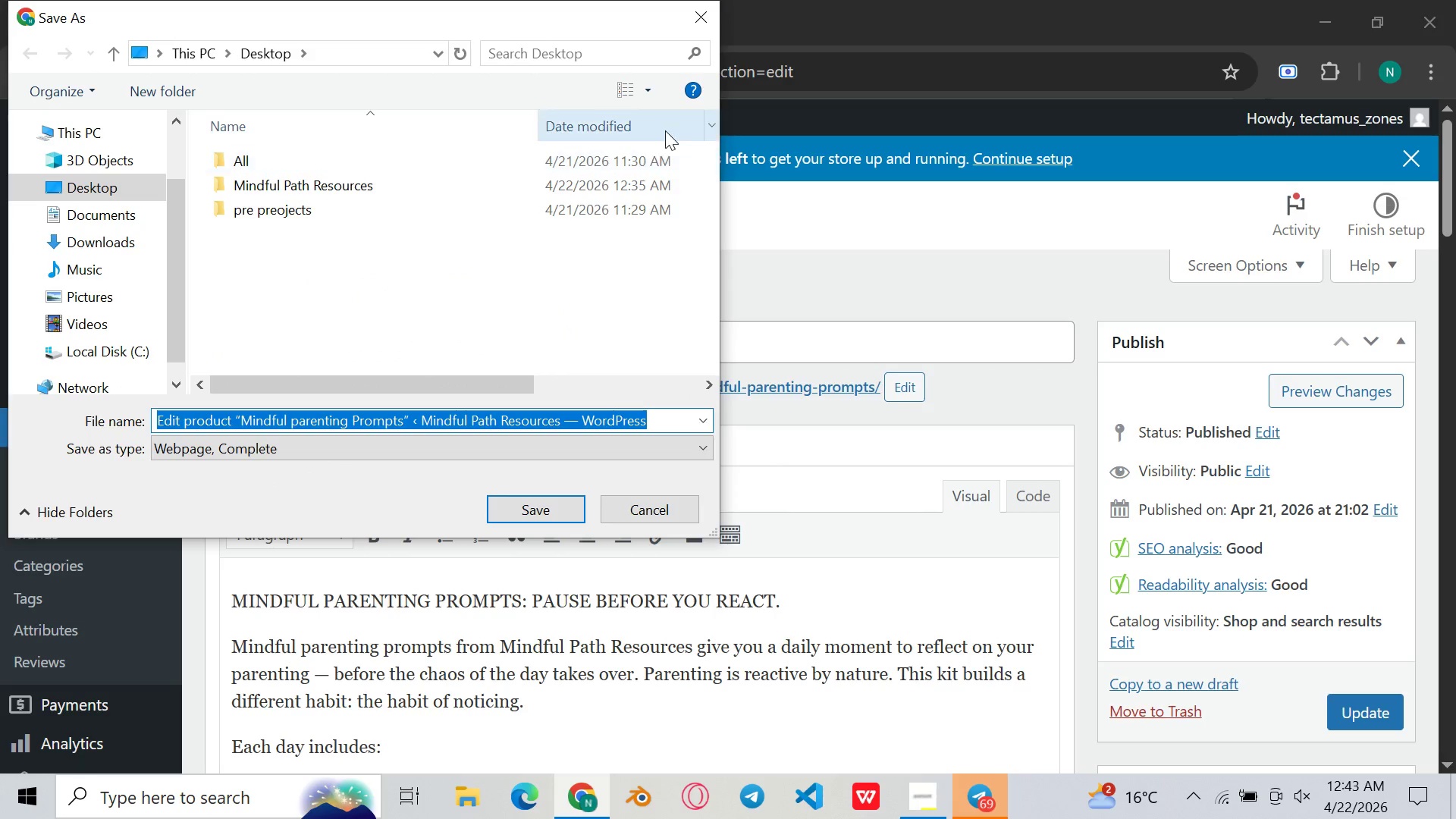 
left_click([719, 14])
 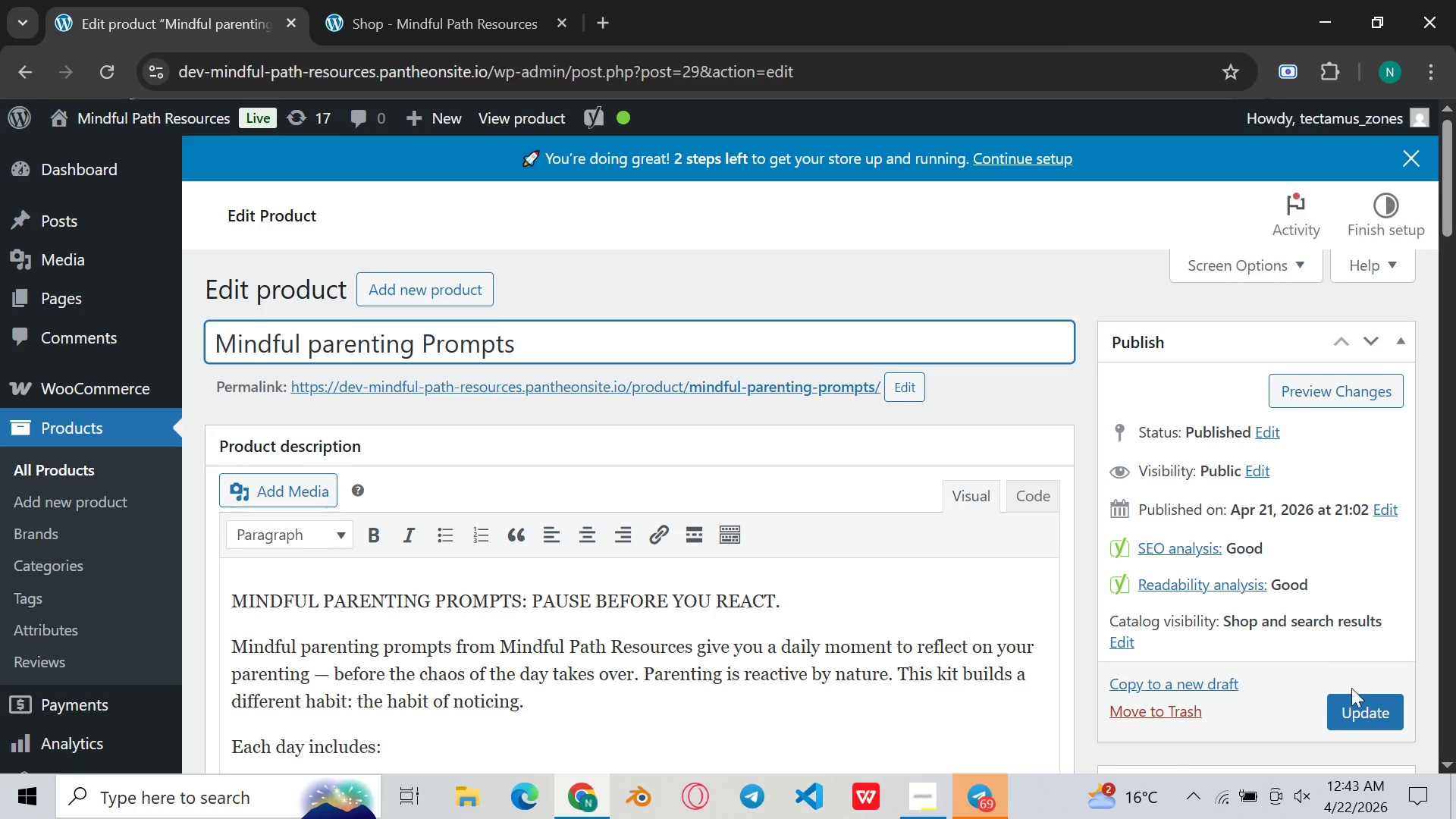 
left_click([1371, 708])
 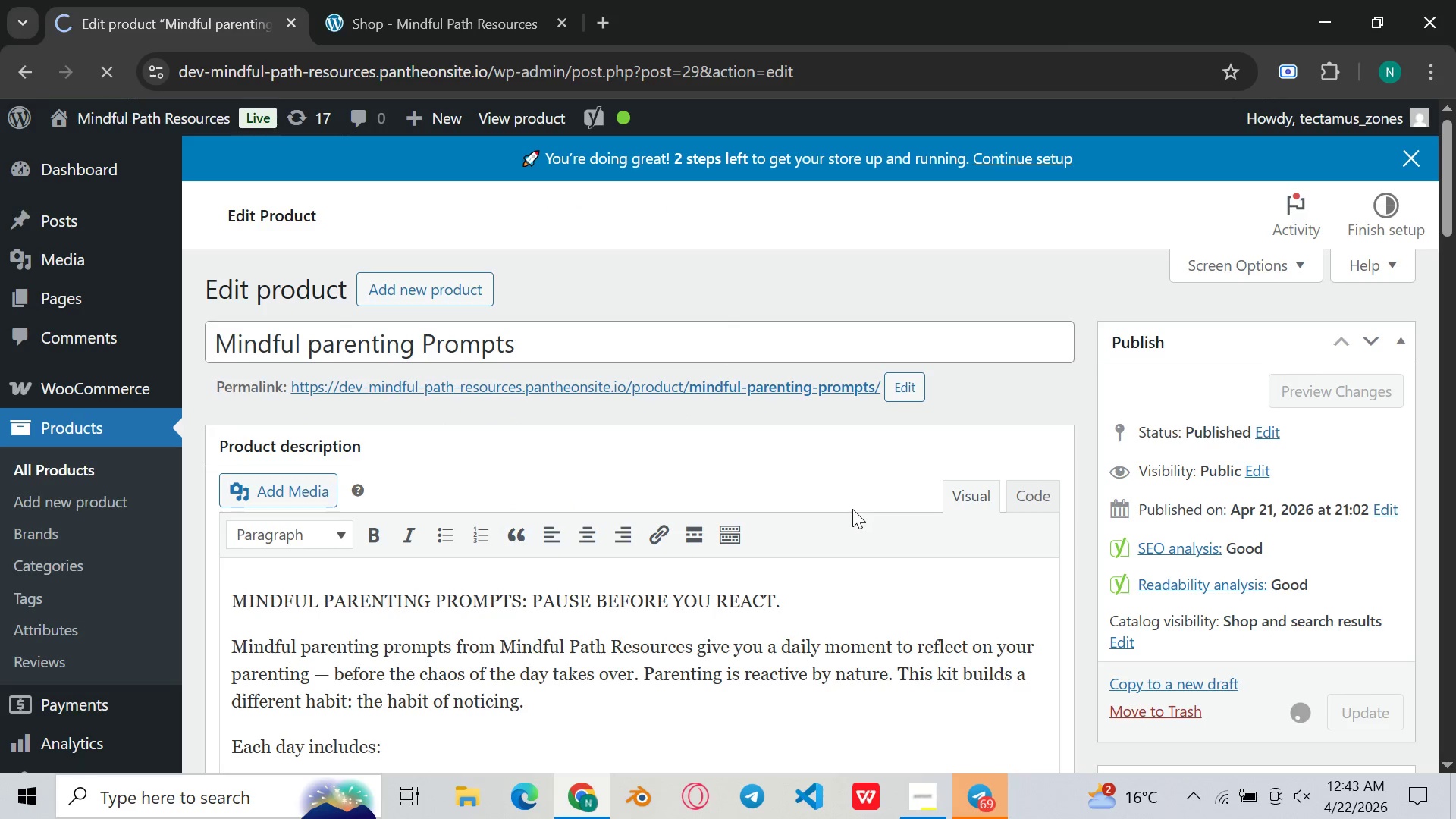 
scroll: coordinate [843, 513], scroll_direction: down, amount: 6.0
 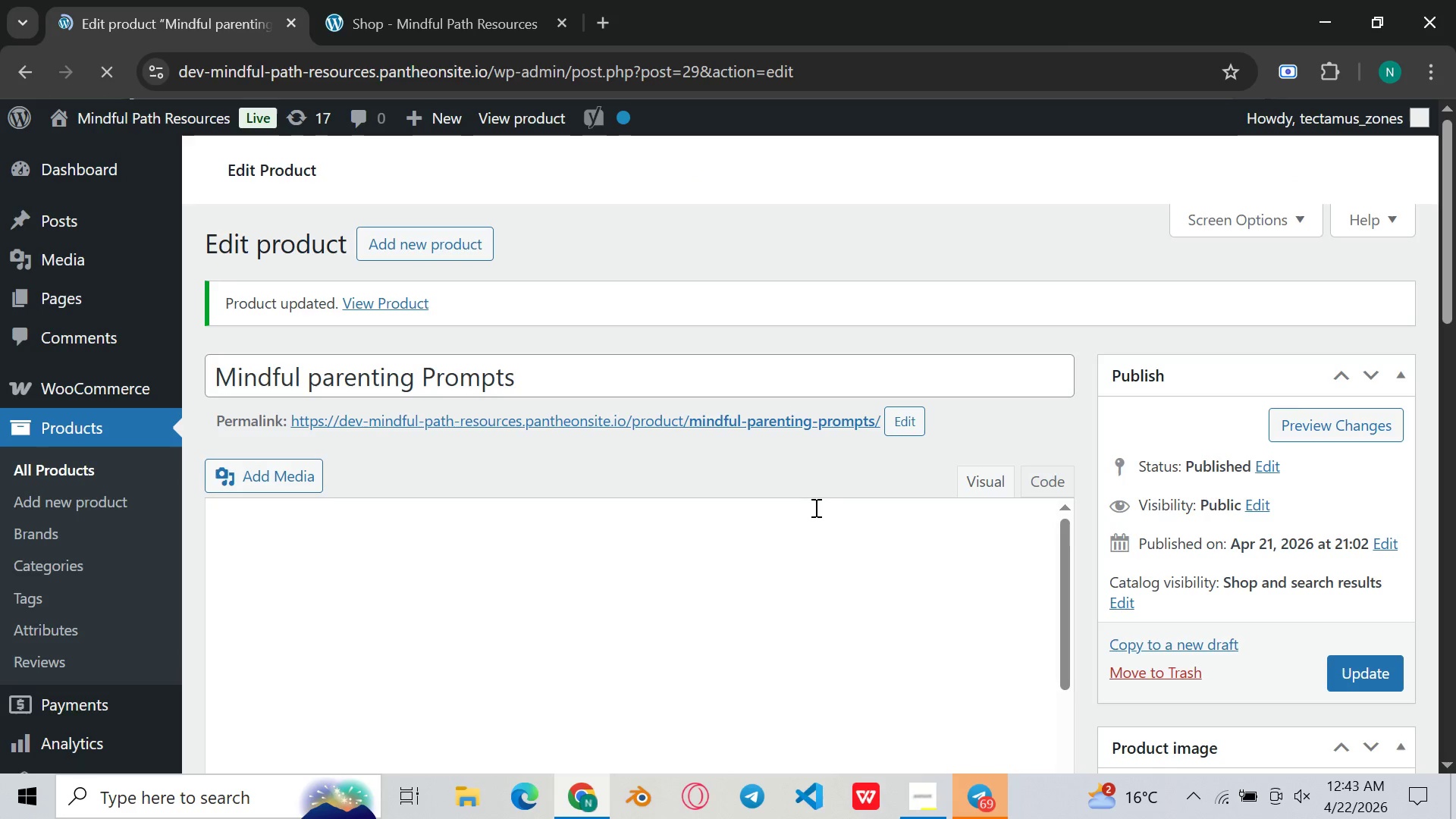 
mouse_move([541, 487])
 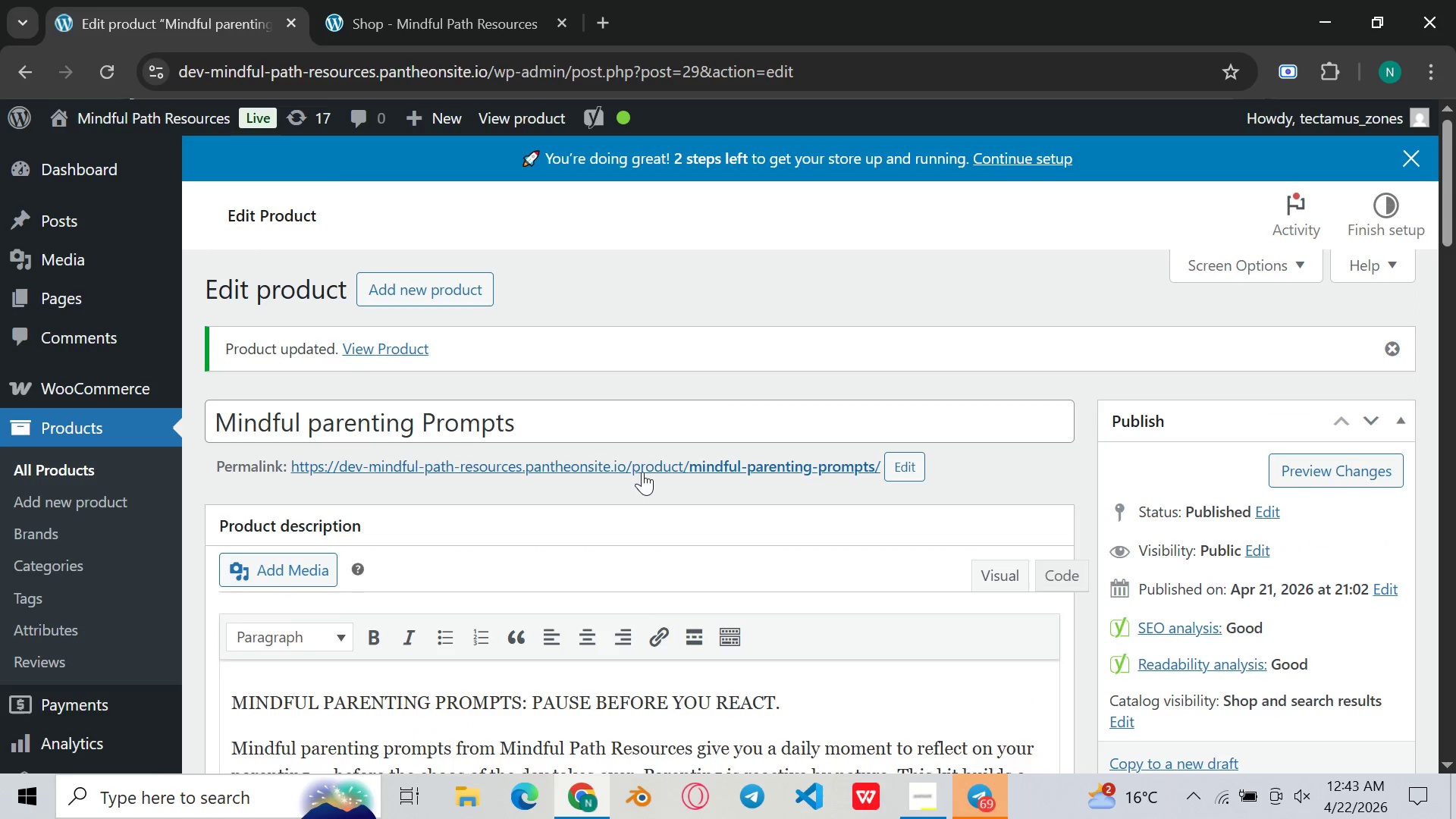 
scroll: coordinate [620, 450], scroll_direction: up, amount: 4.0
 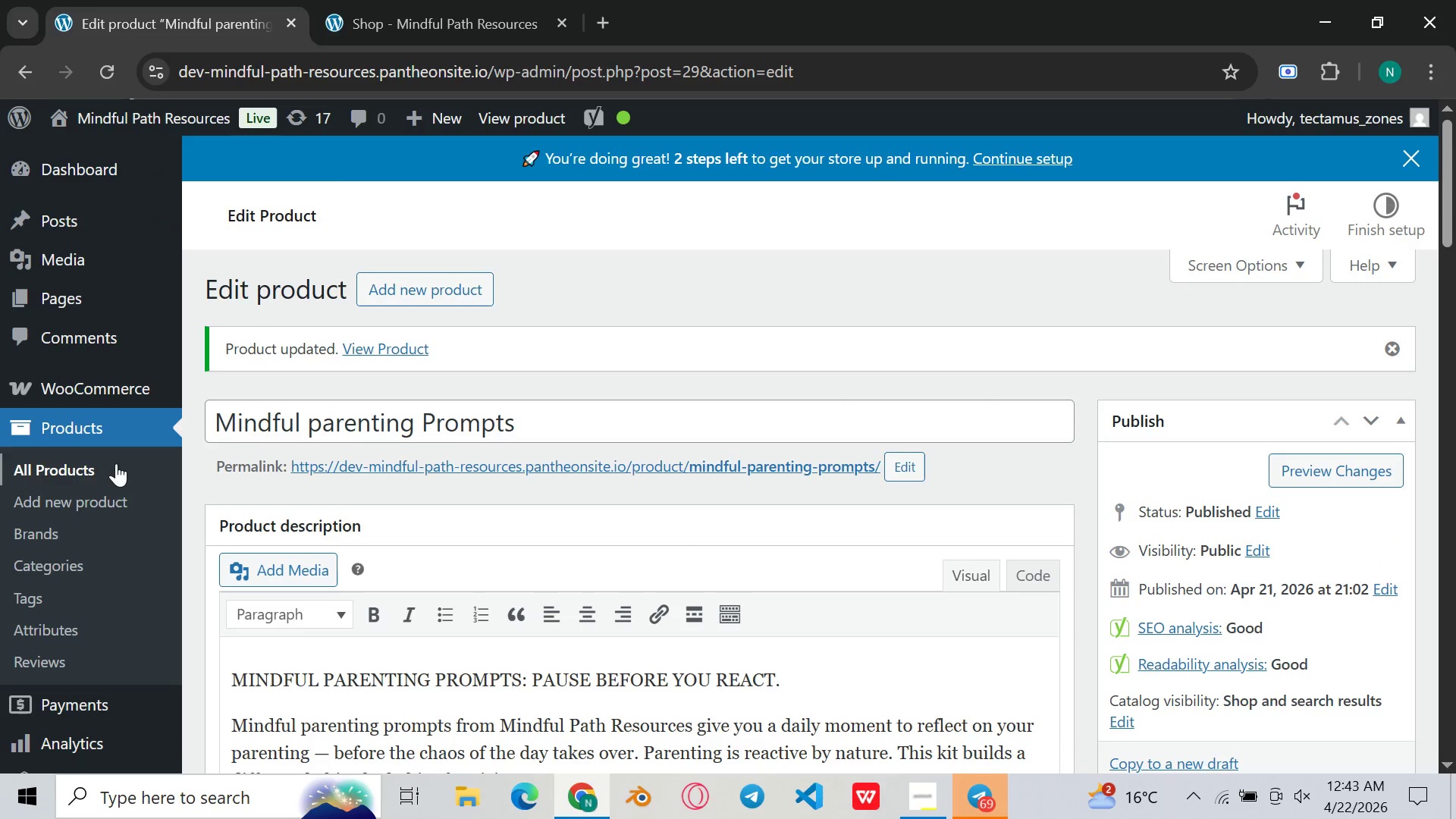 
left_click([115, 466])
 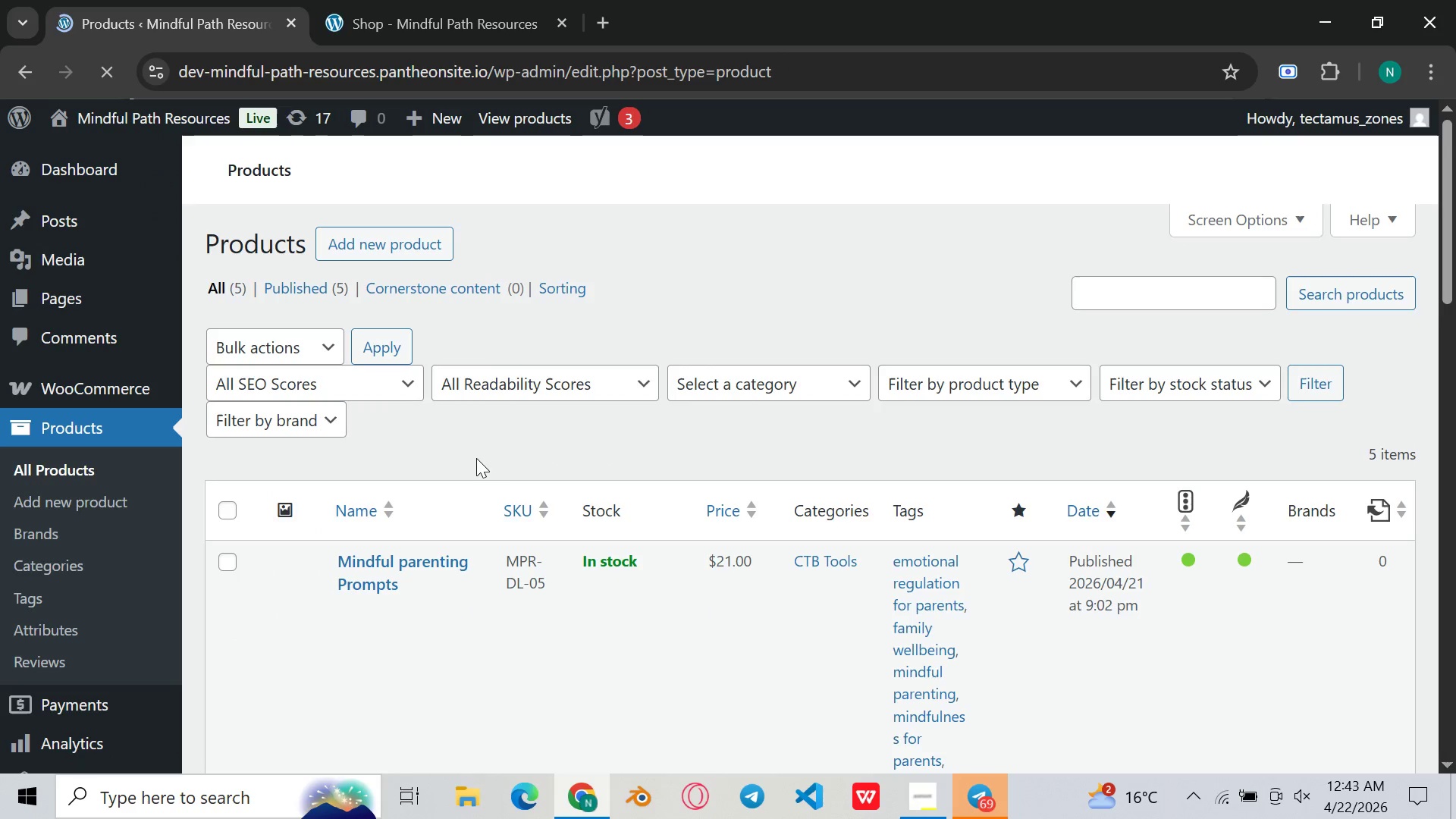 
scroll: coordinate [472, 464], scroll_direction: down, amount: 4.0
 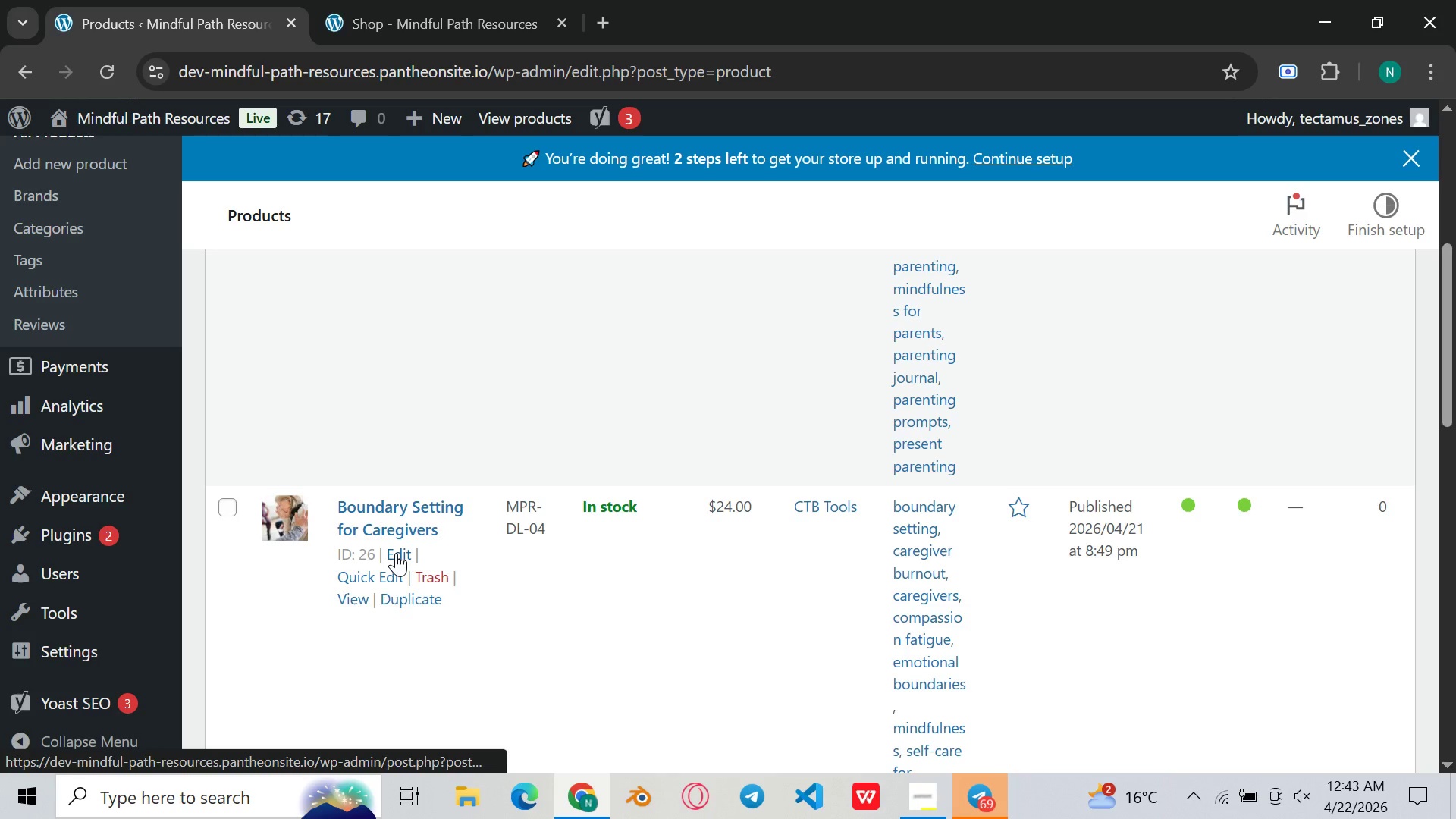 
left_click([396, 553])
 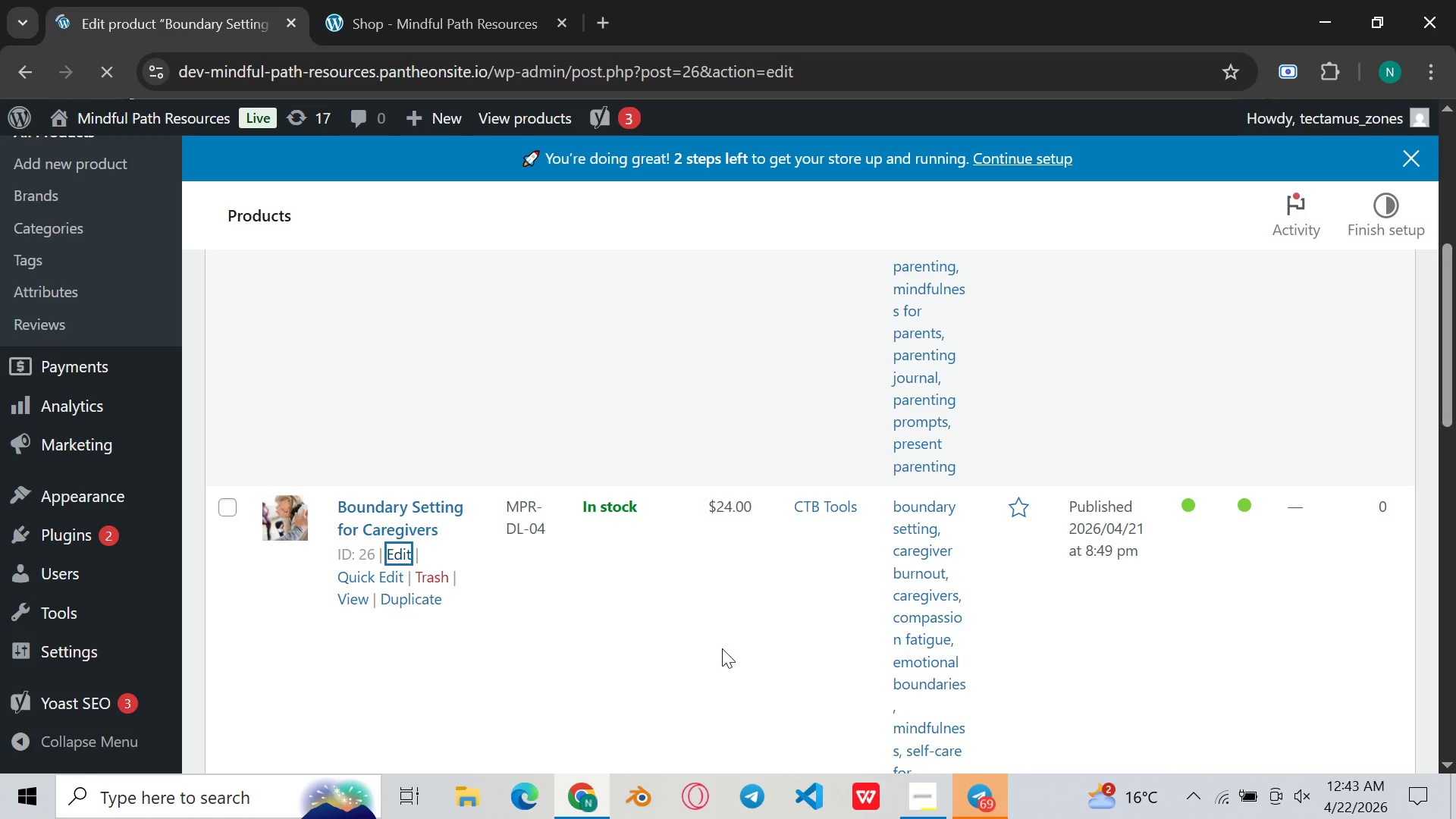 
left_click([914, 781])